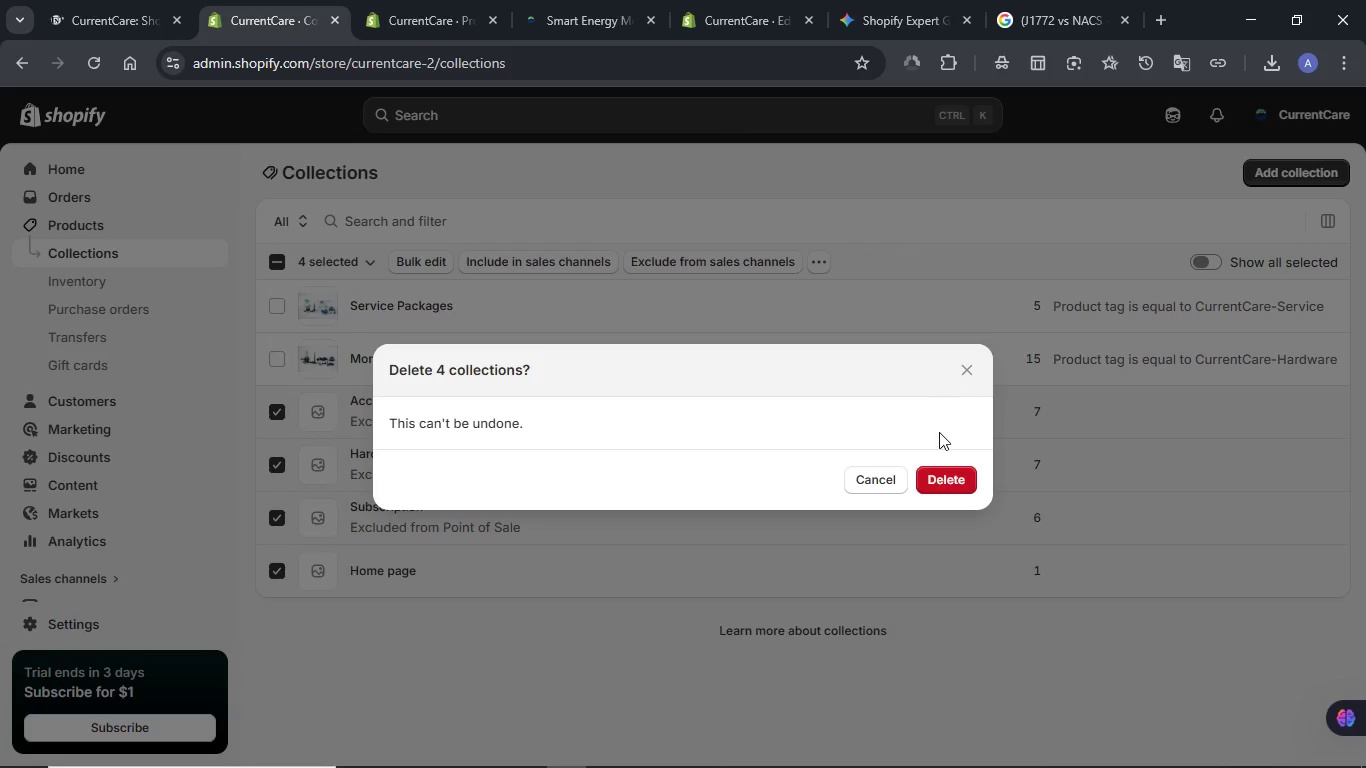 
left_click([279, 569])
 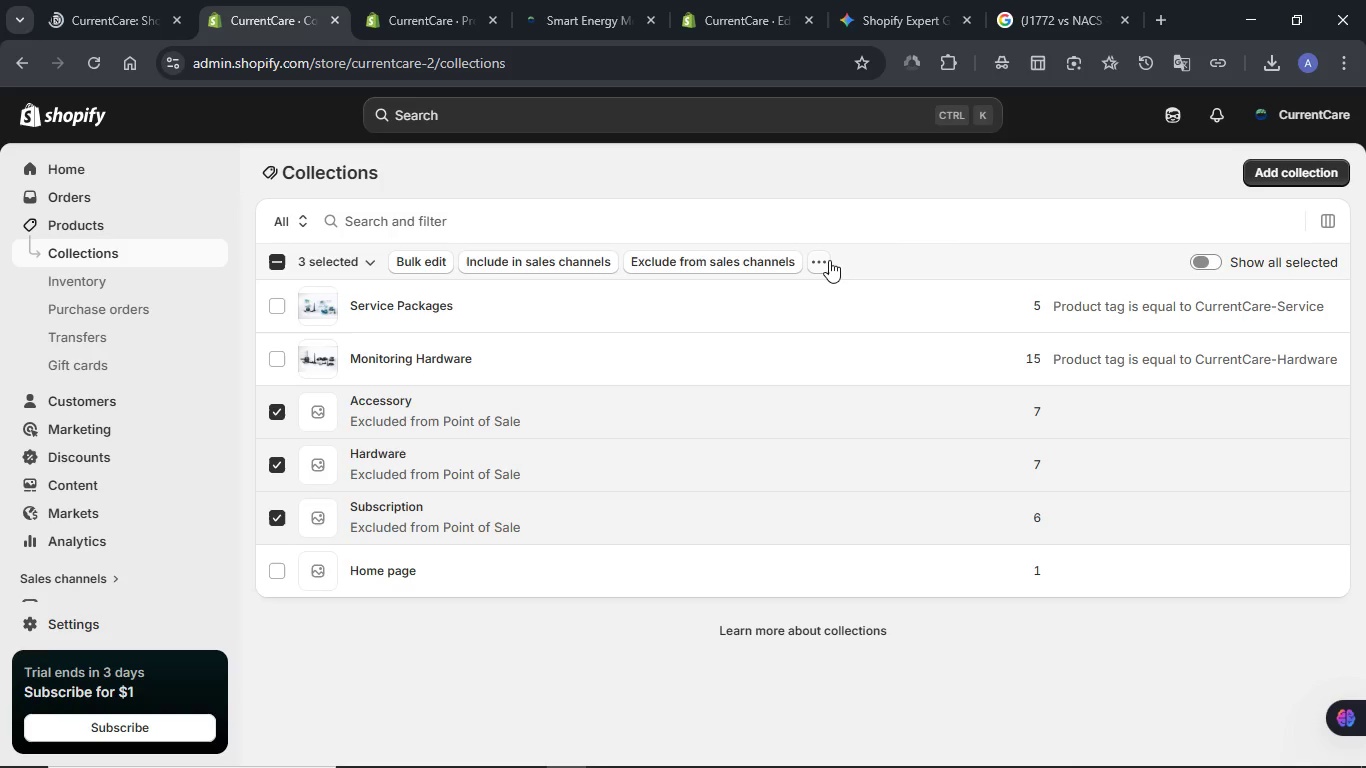 
left_click([828, 260])
 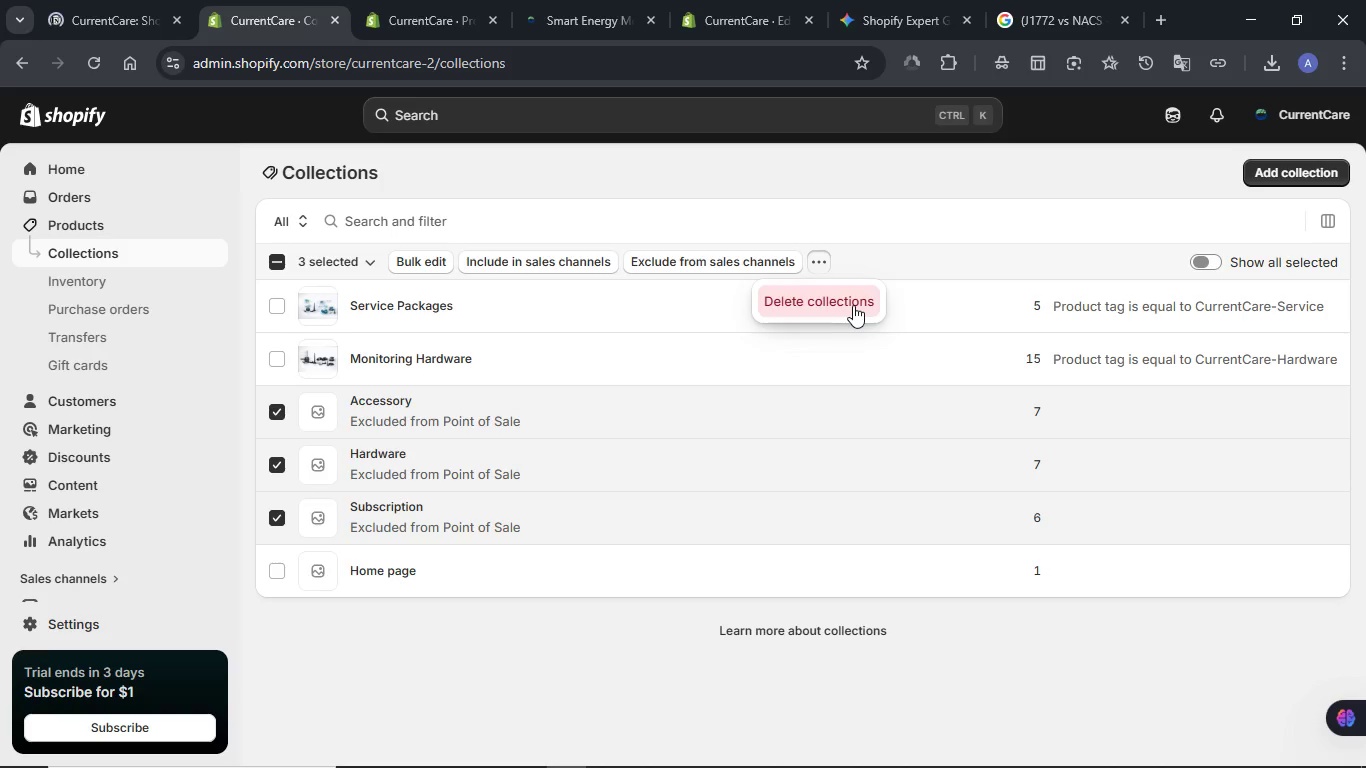 
left_click([853, 305])
 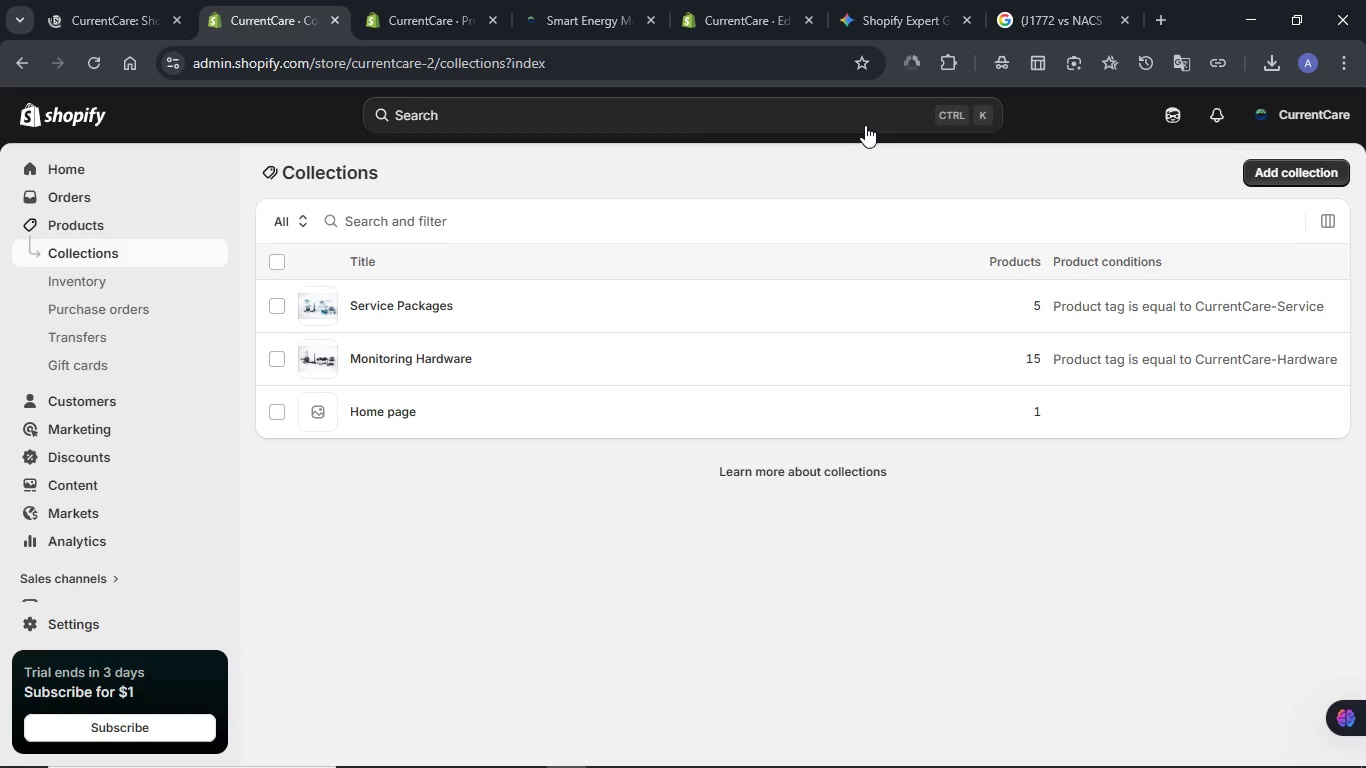 
wait(24.36)
 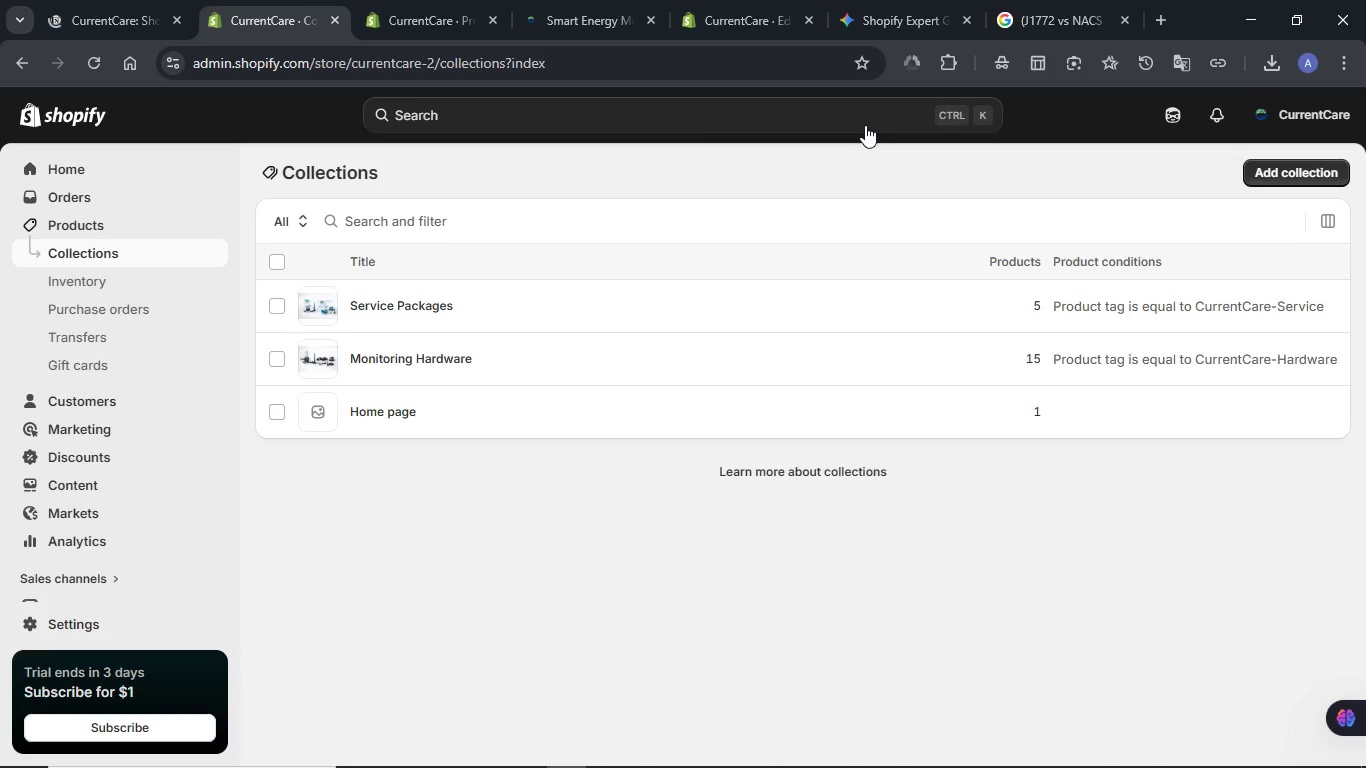 
left_click([90, 5])
 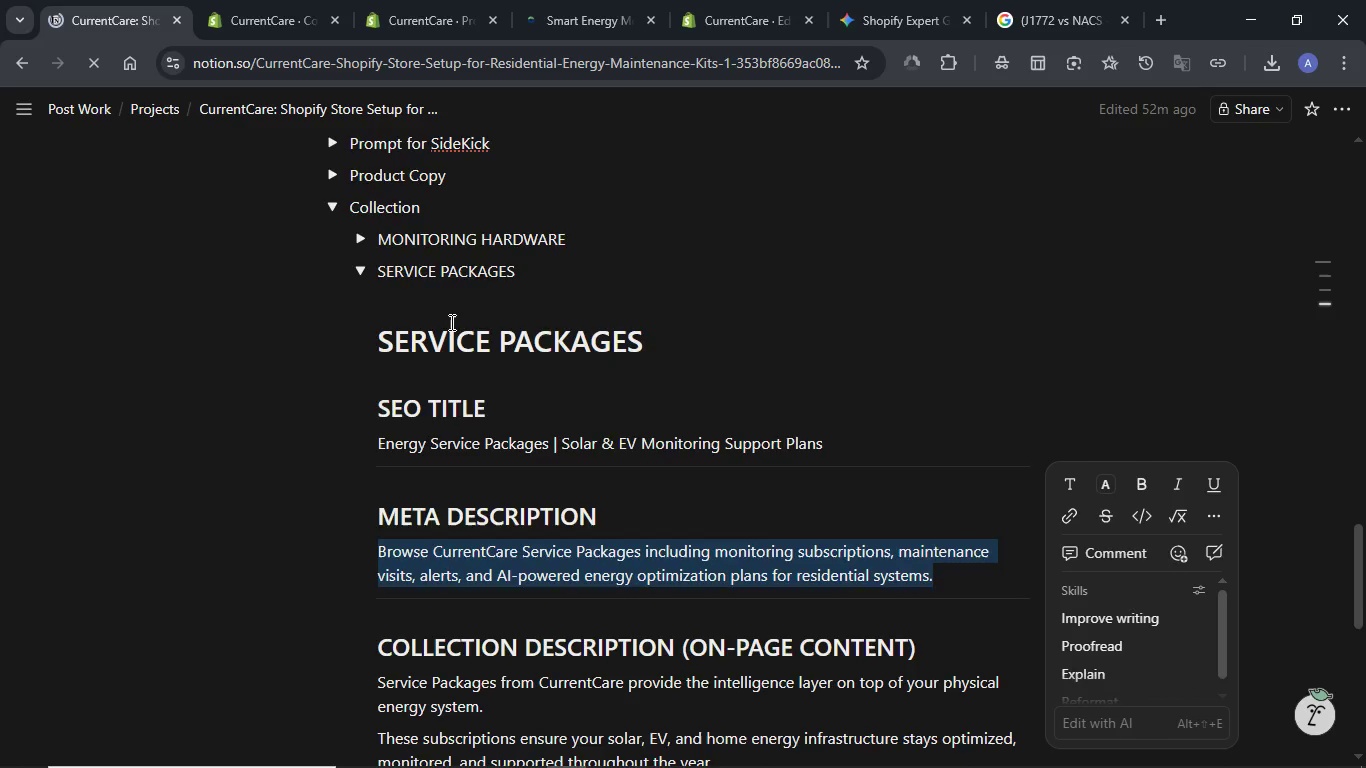 
scroll: coordinate [450, 322], scroll_direction: up, amount: 2.0
 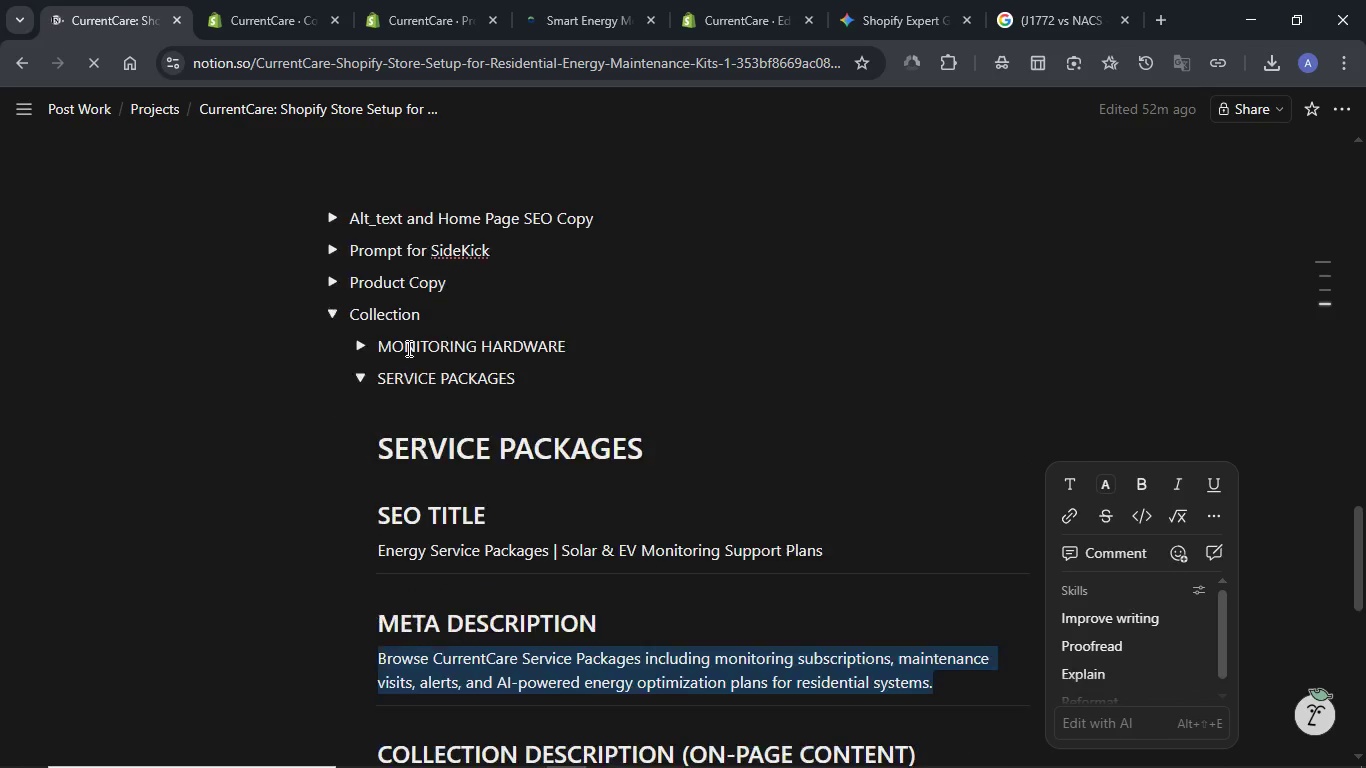 
scroll: coordinate [407, 345], scroll_direction: down, amount: 10.0
 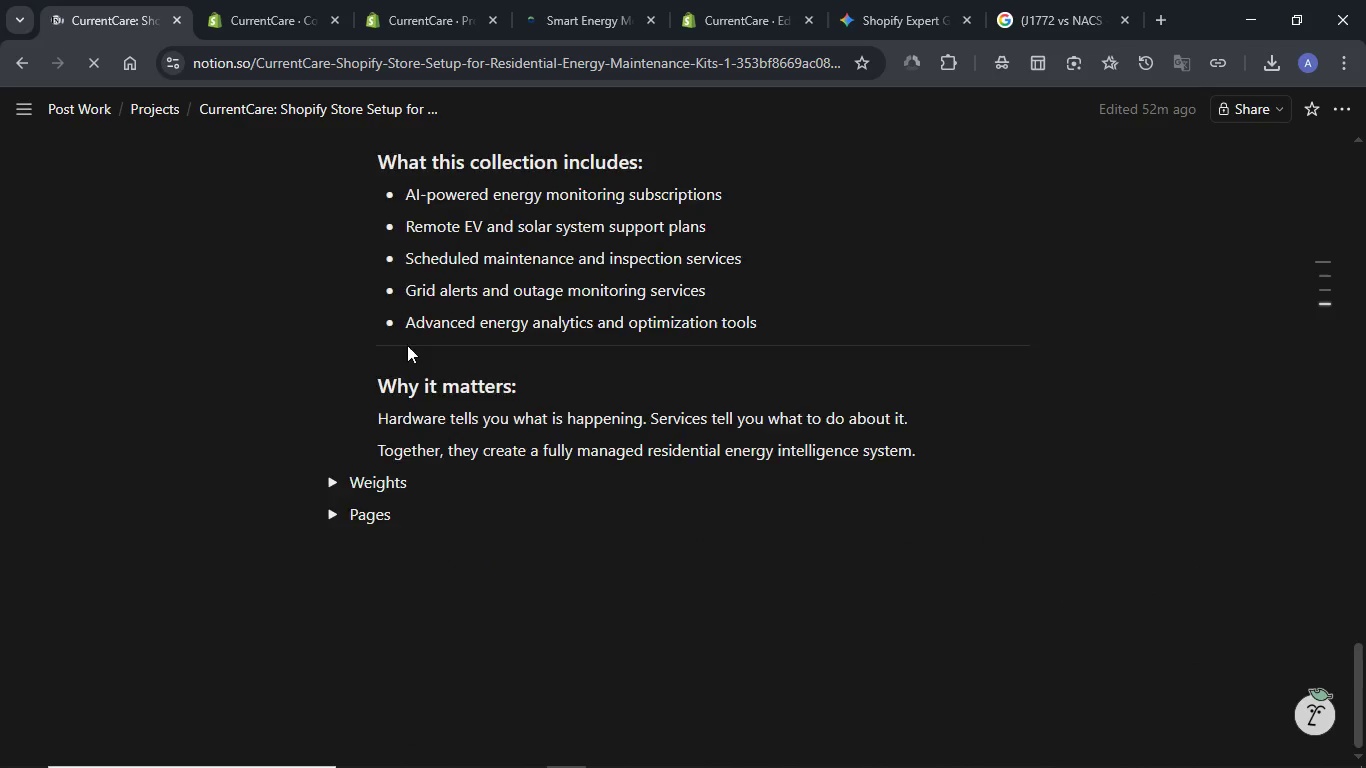 
scroll: coordinate [405, 342], scroll_direction: up, amount: 7.0
 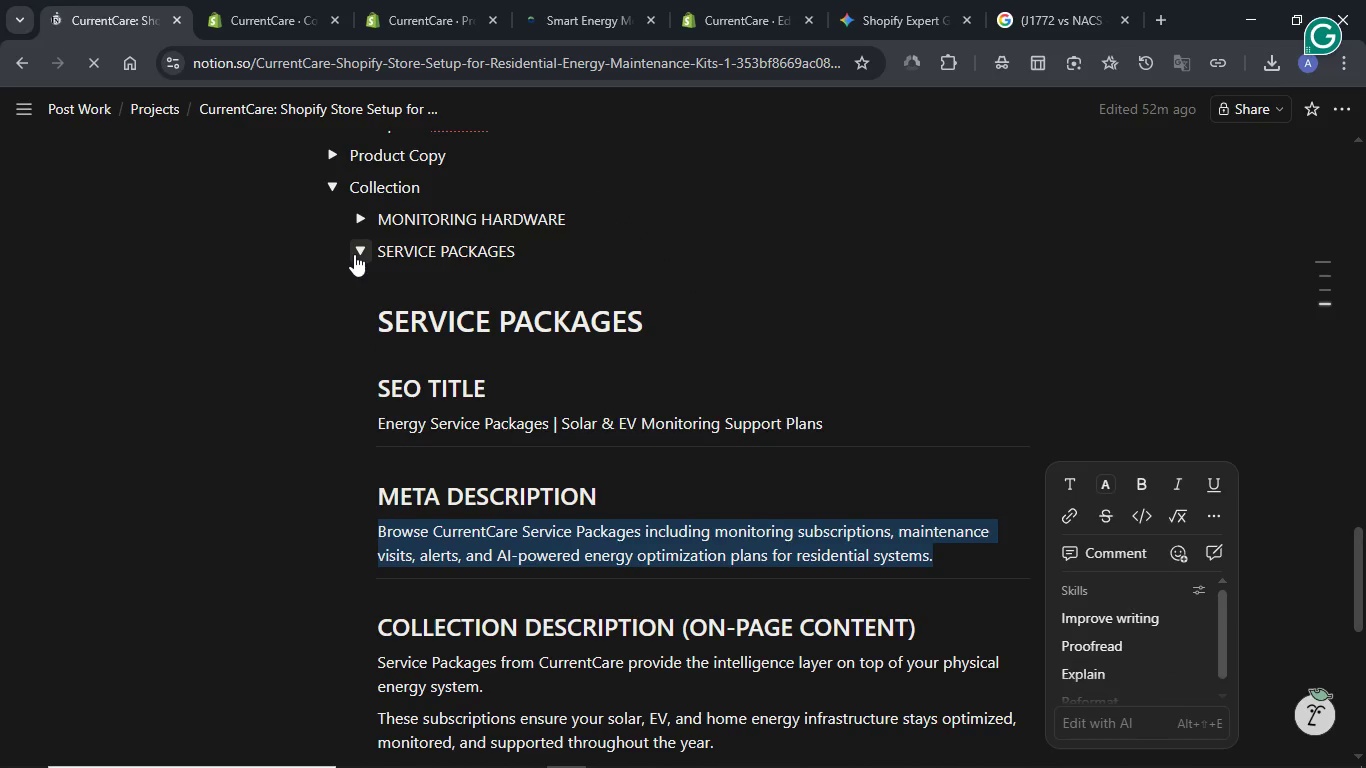 
left_click([354, 254])
 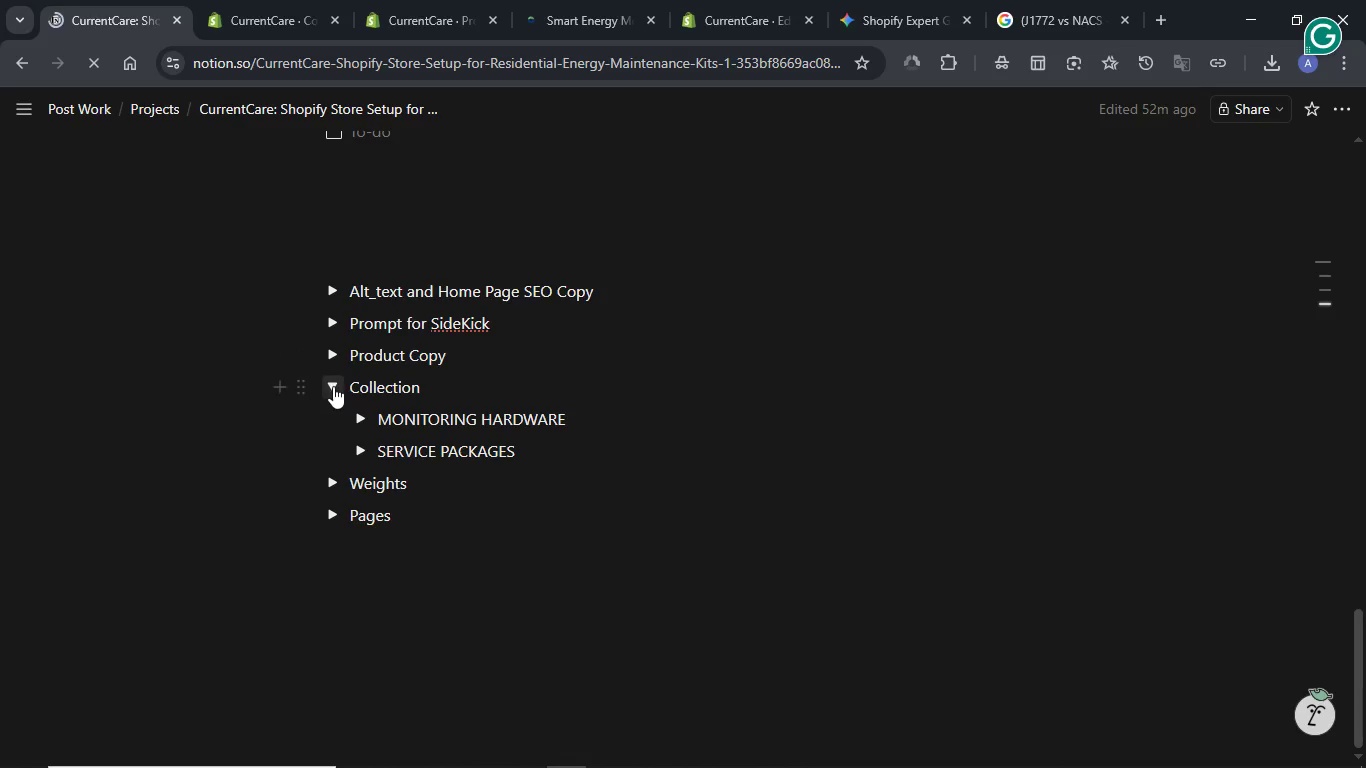 
left_click([334, 385])
 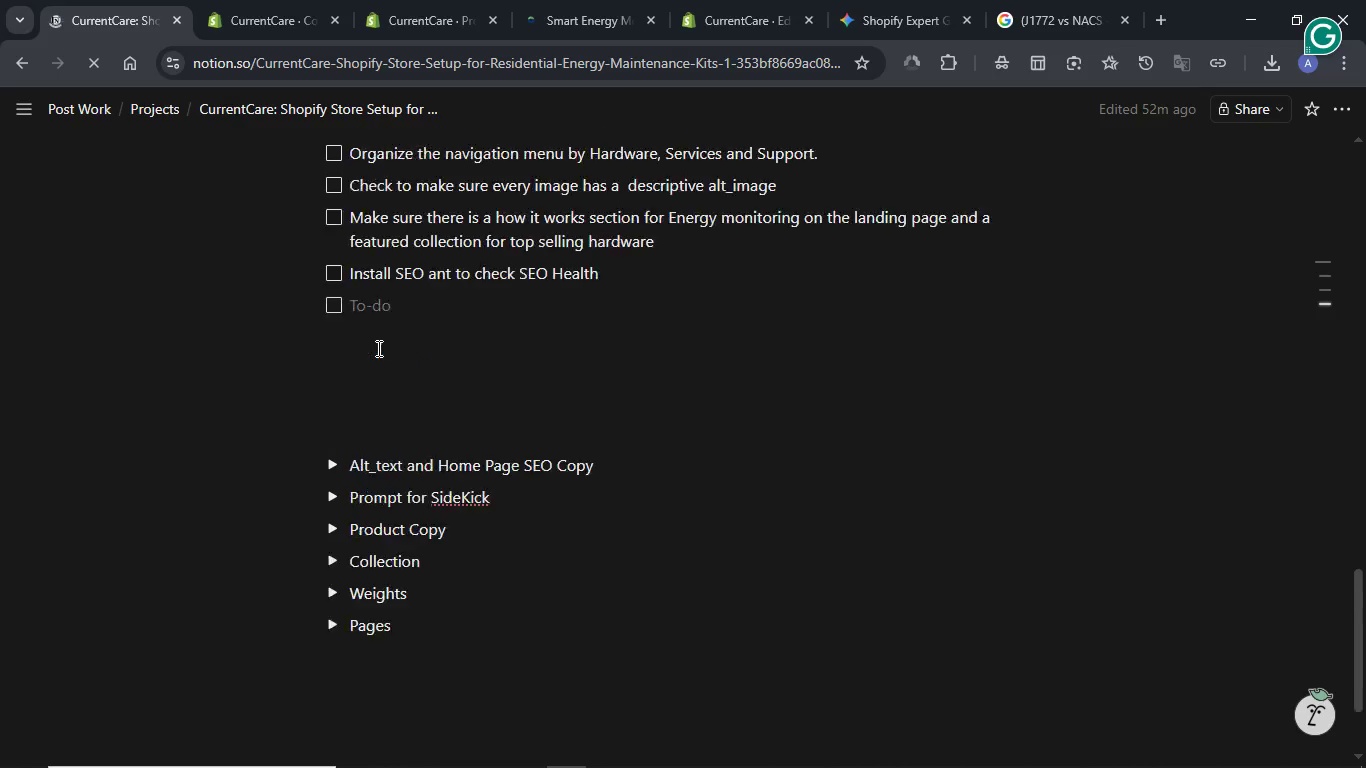 
scroll: coordinate [377, 348], scroll_direction: up, amount: 7.0
 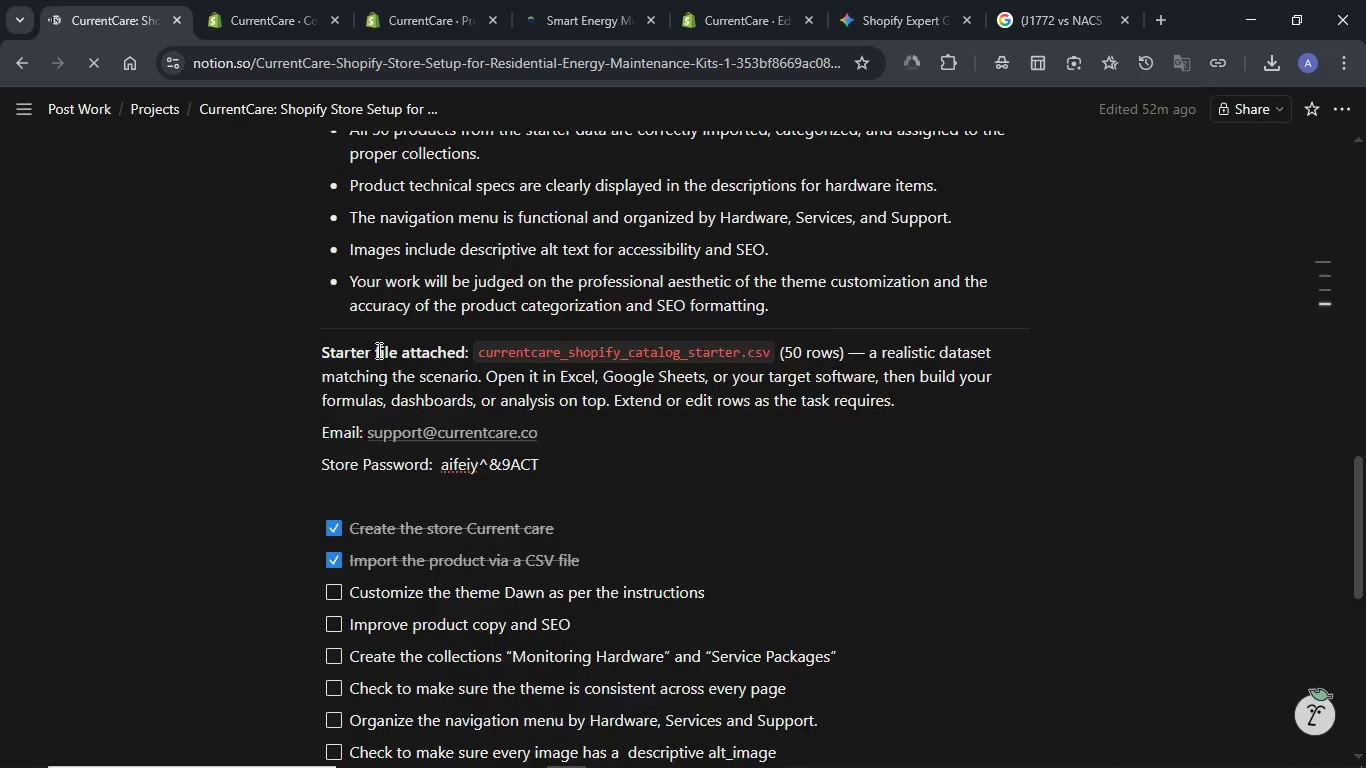 
scroll: coordinate [377, 350], scroll_direction: down, amount: 2.0
 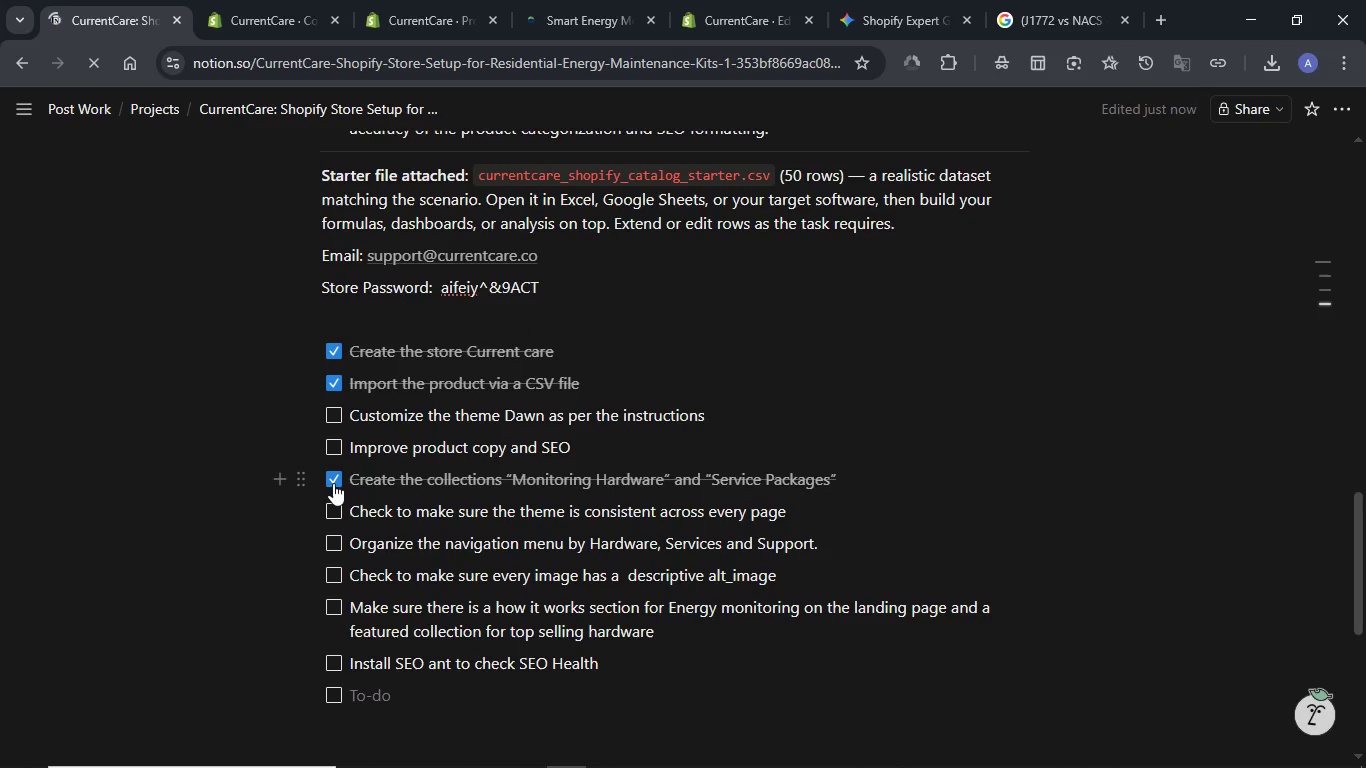 
wait(6.02)
 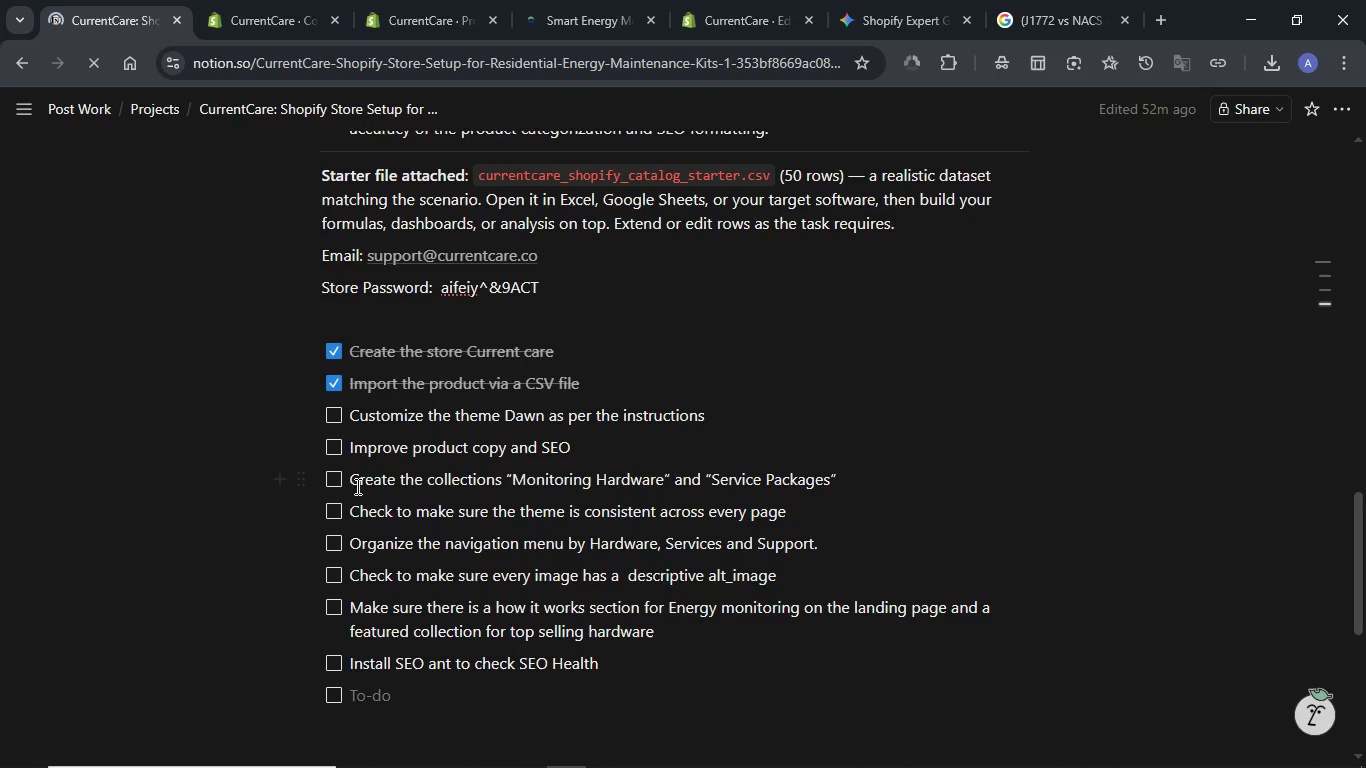 
left_click([326, 0])
 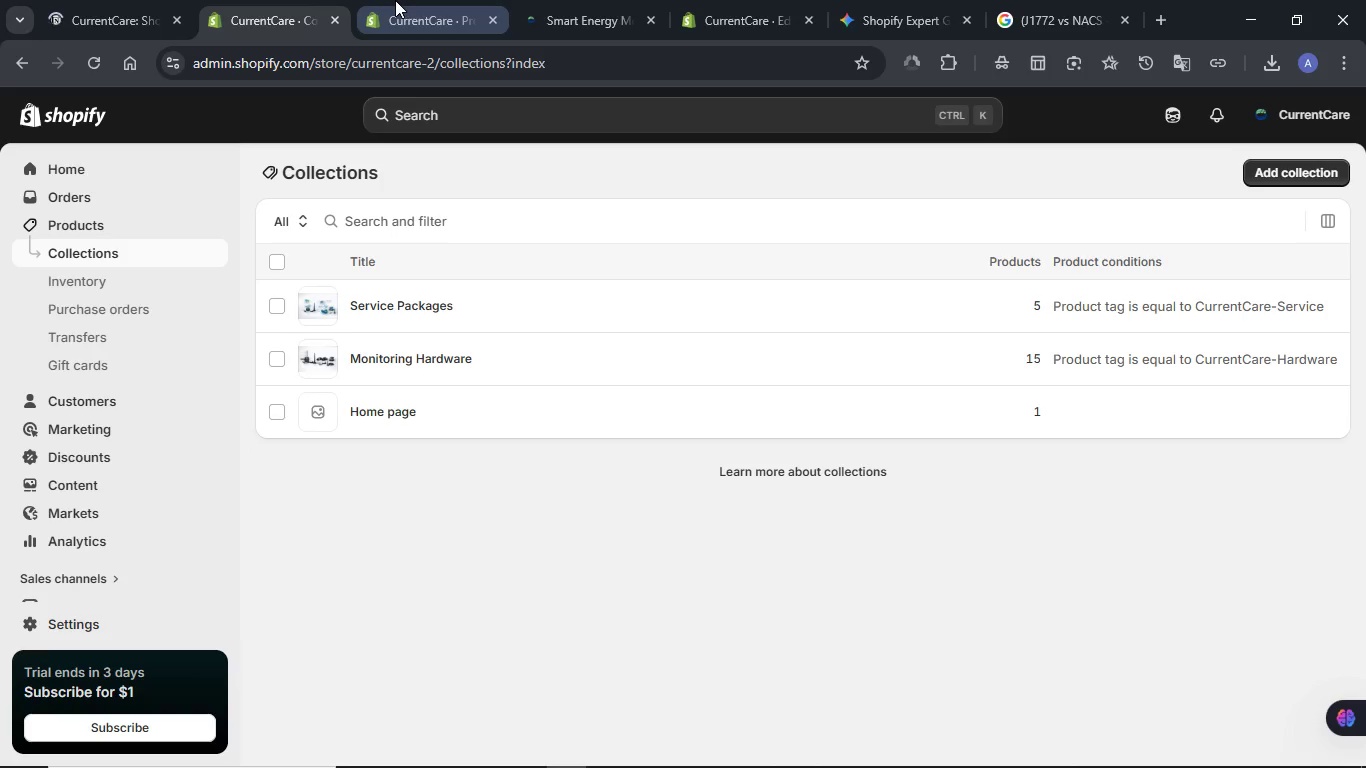 
left_click([396, 0])
 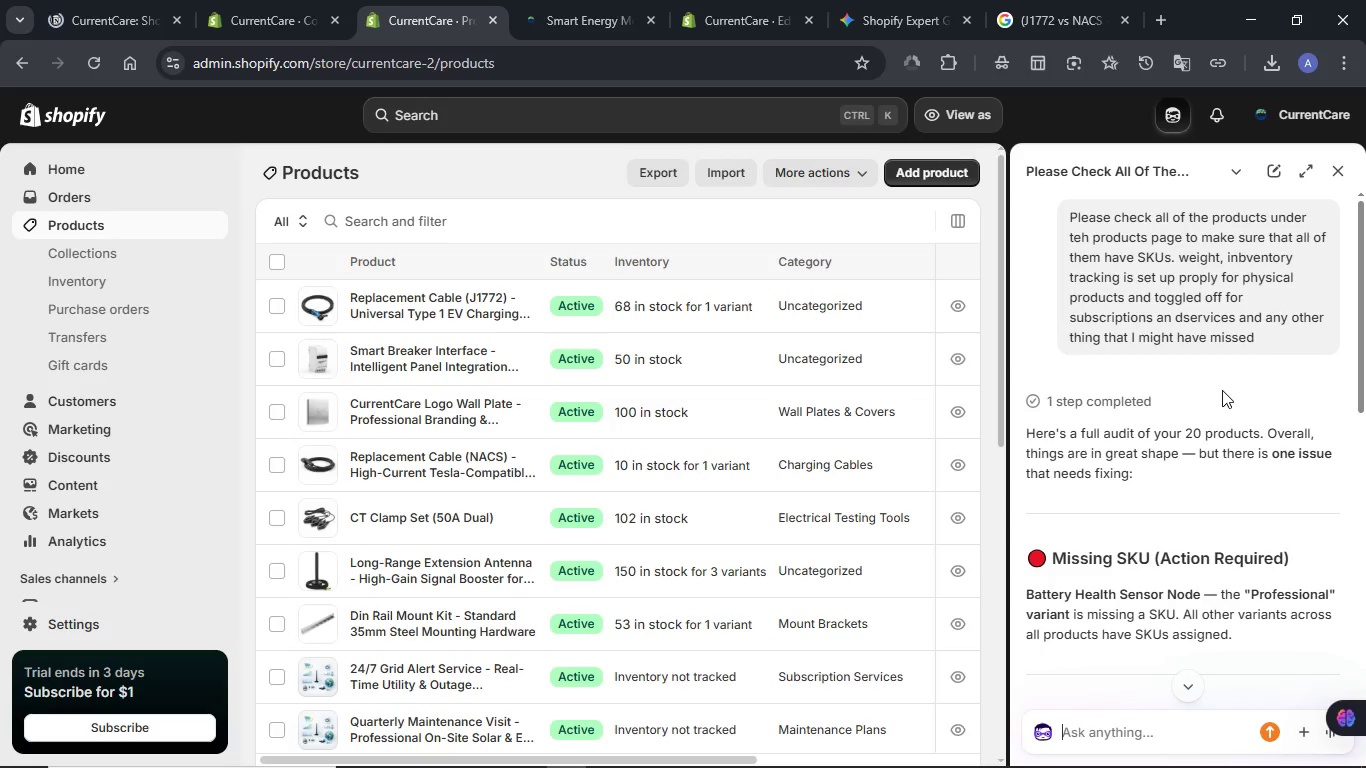 
scroll: coordinate [1222, 389], scroll_direction: down, amount: 6.0
 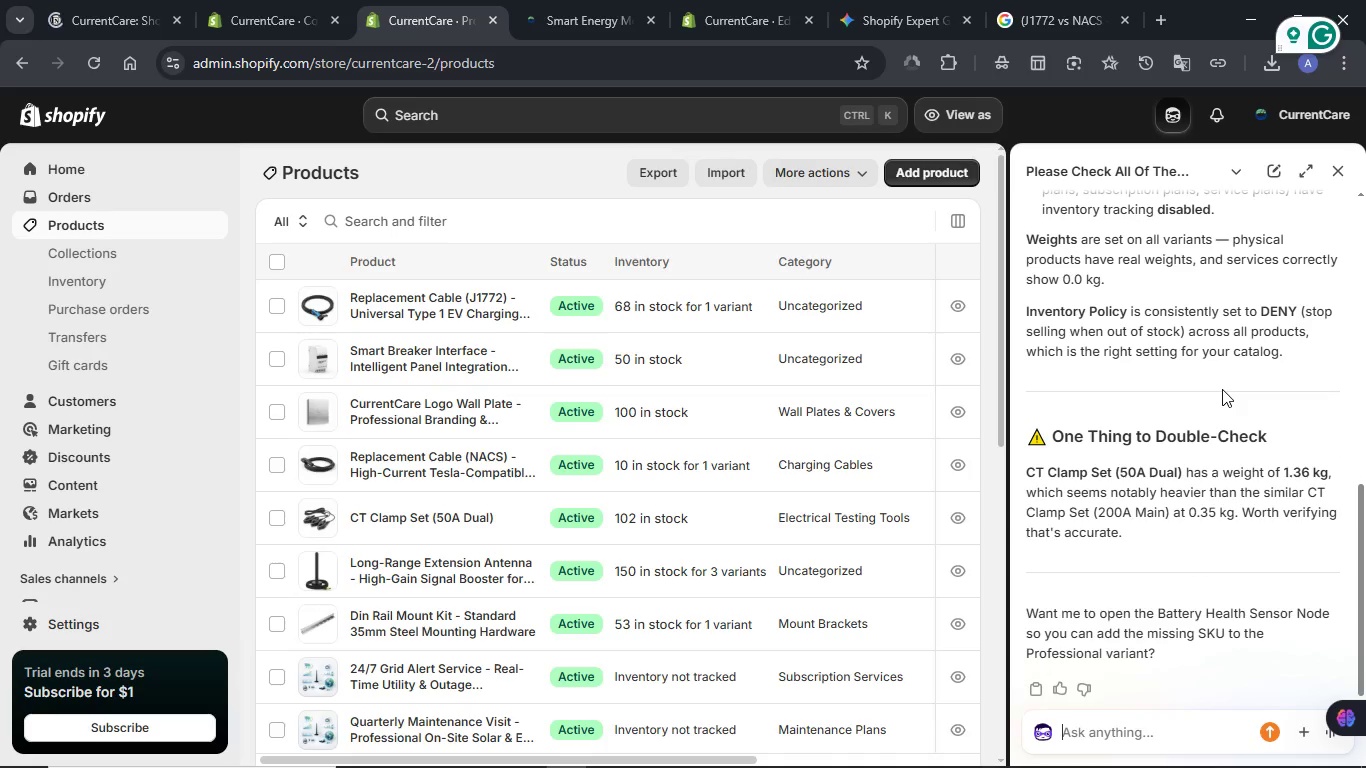 
scroll: coordinate [1222, 389], scroll_direction: down, amount: 1.0
 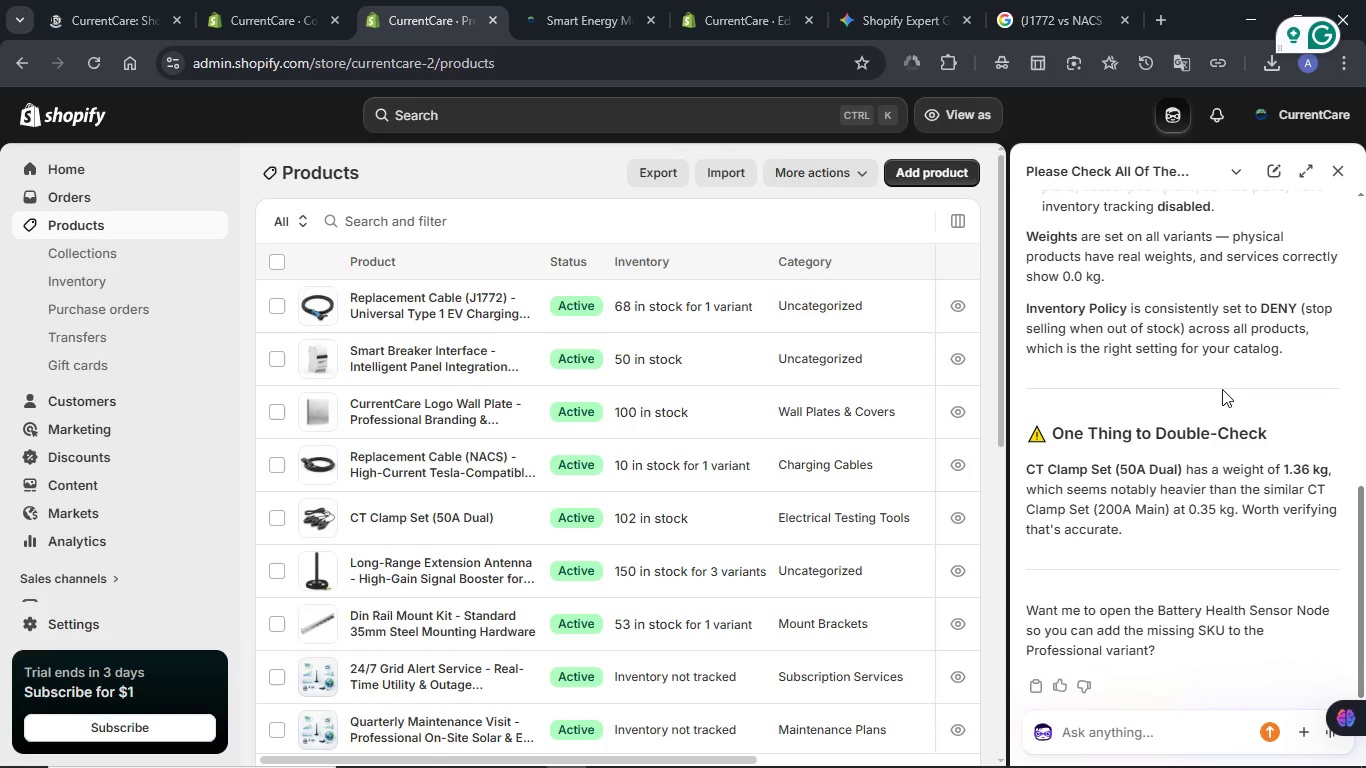 
wait(6.02)
 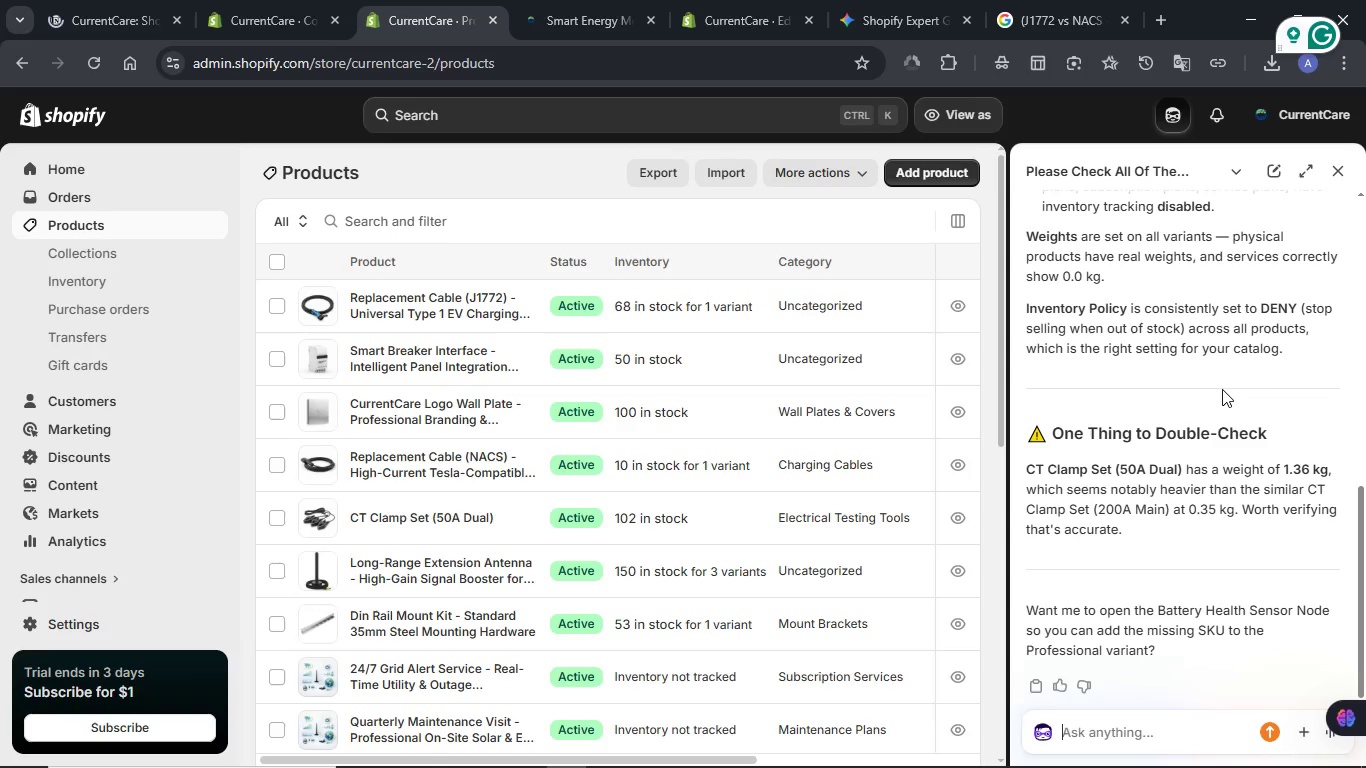 
scroll: coordinate [1222, 389], scroll_direction: down, amount: 1.0
 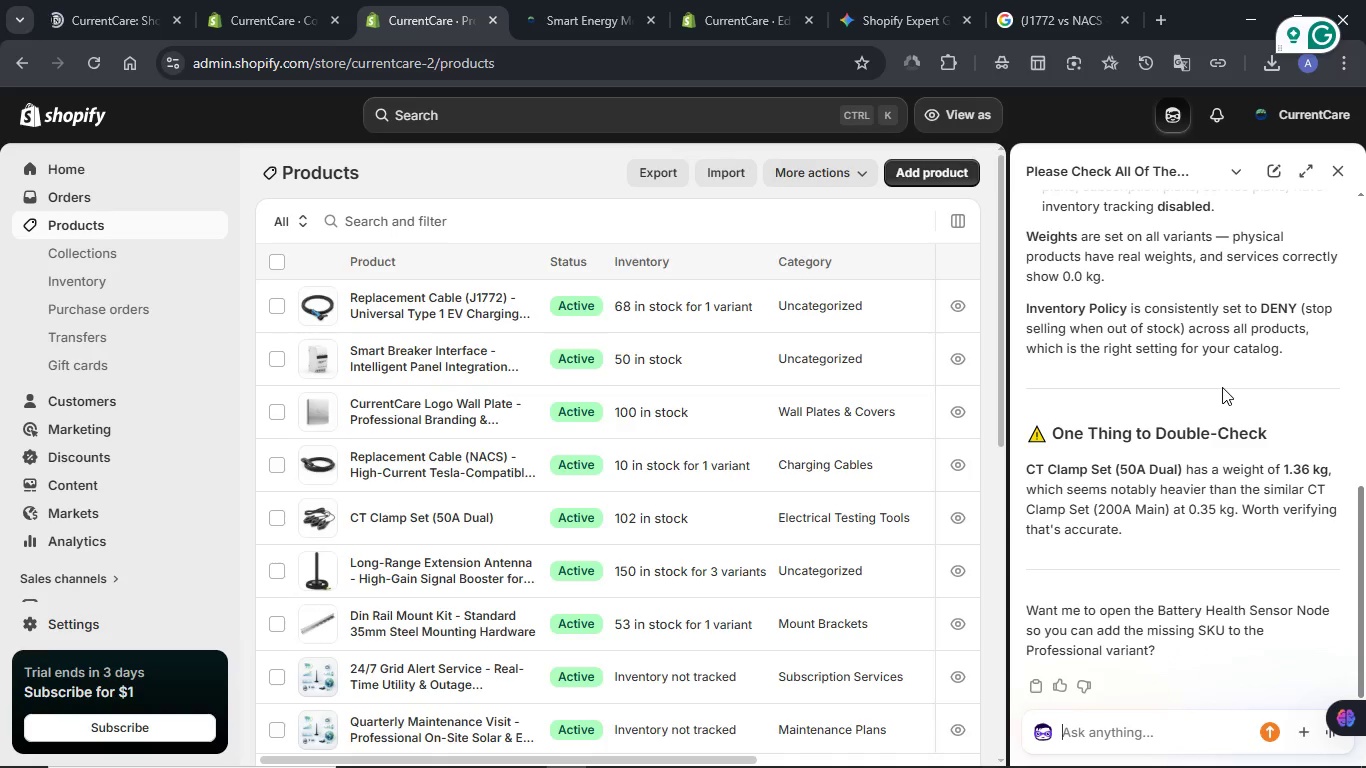 
scroll: coordinate [1222, 387], scroll_direction: up, amount: 1.0
 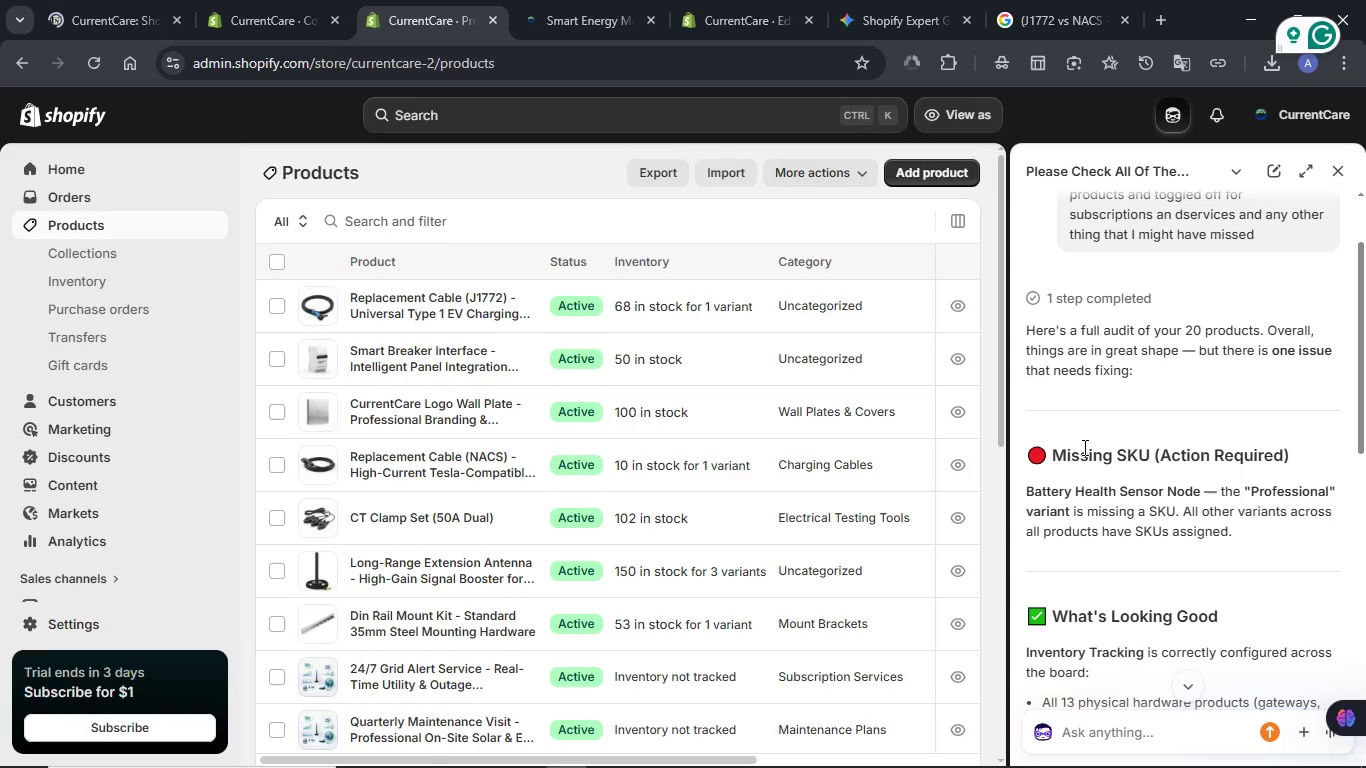 
scroll: coordinate [1186, 386], scroll_direction: down, amount: 14.0
 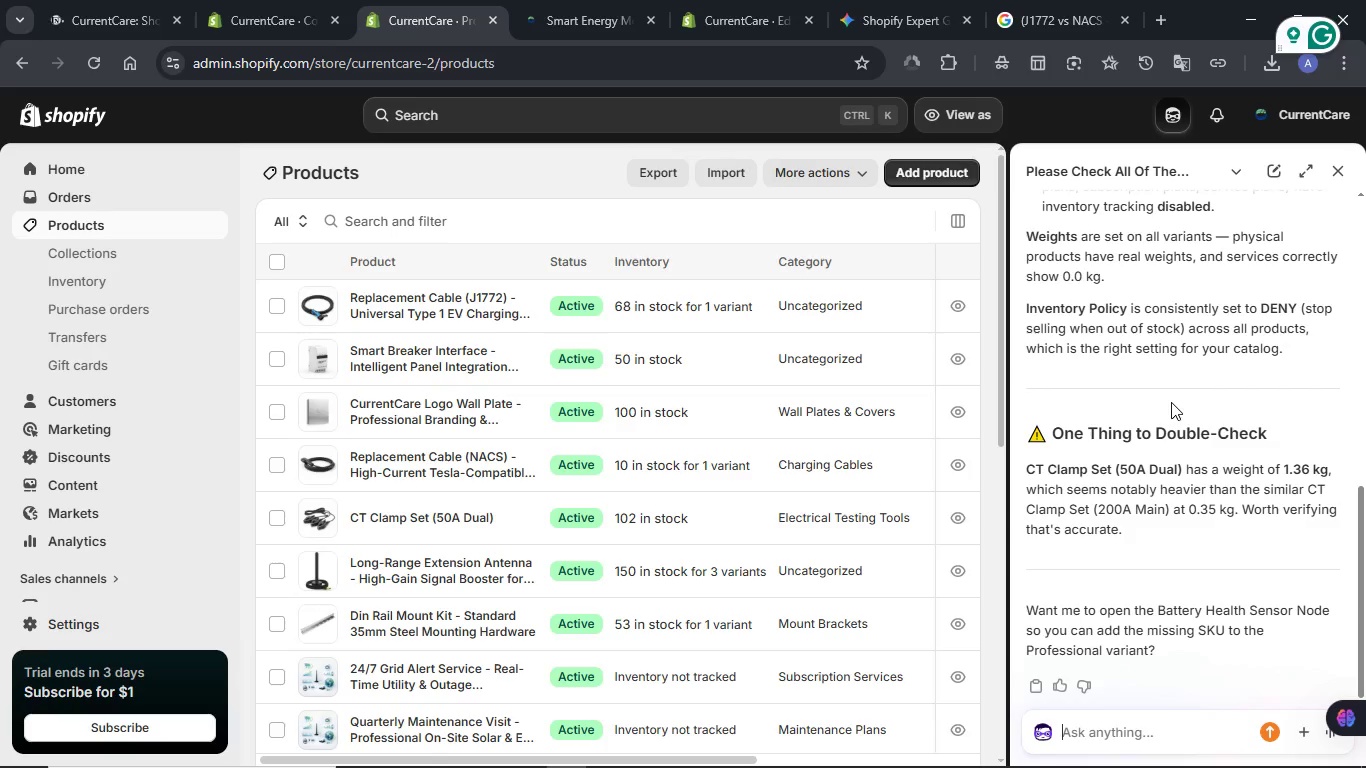 
type(Let's fix the missing SKU)
key(NumpadEnter)
 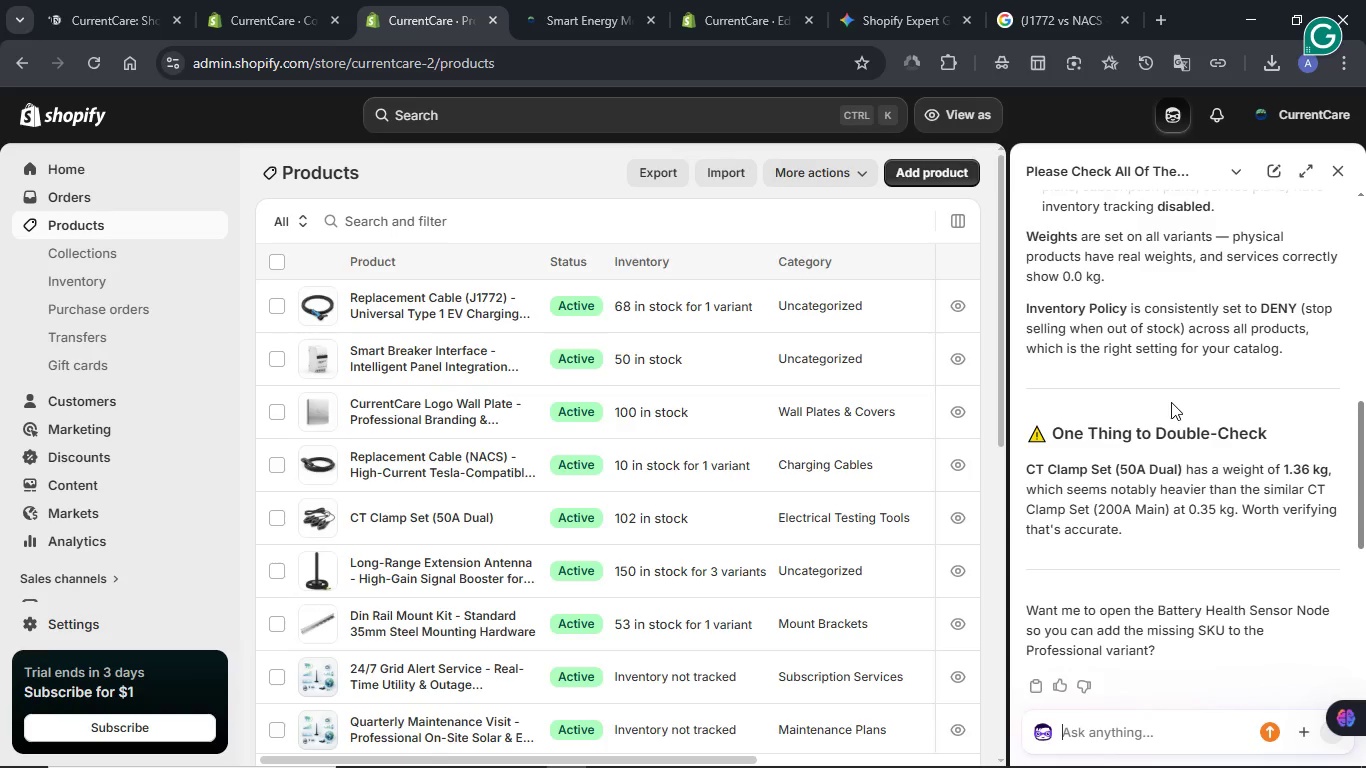 
wait(27.34)
 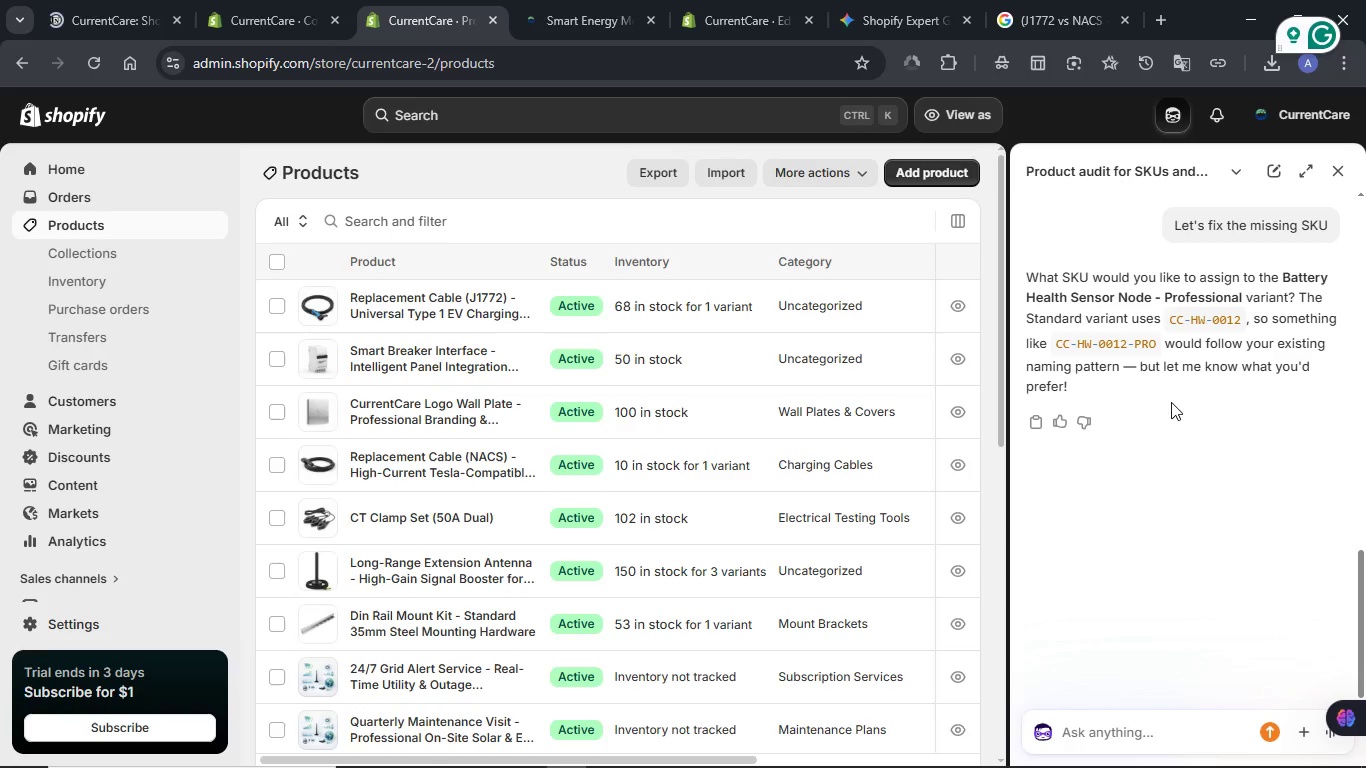 
type(Let's follow the existing pattern)
 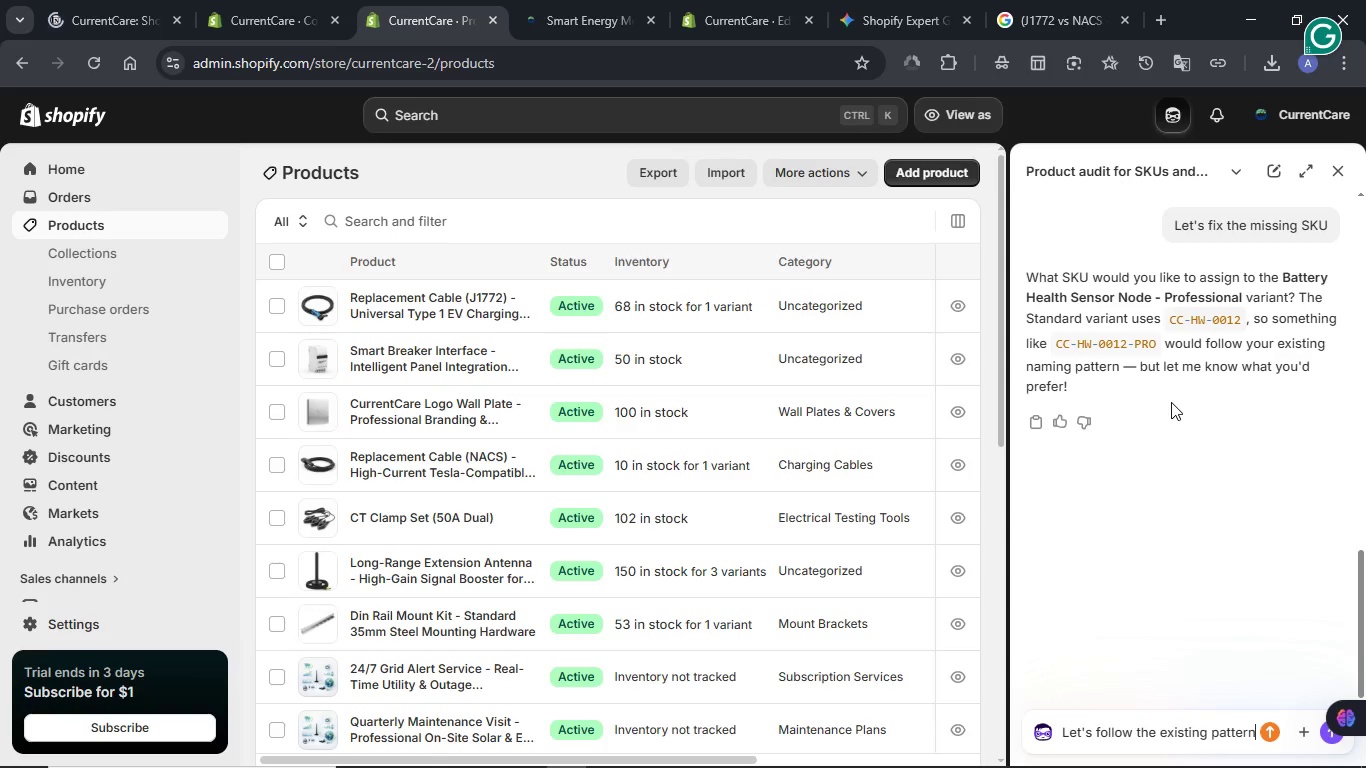 
key(Enter)
 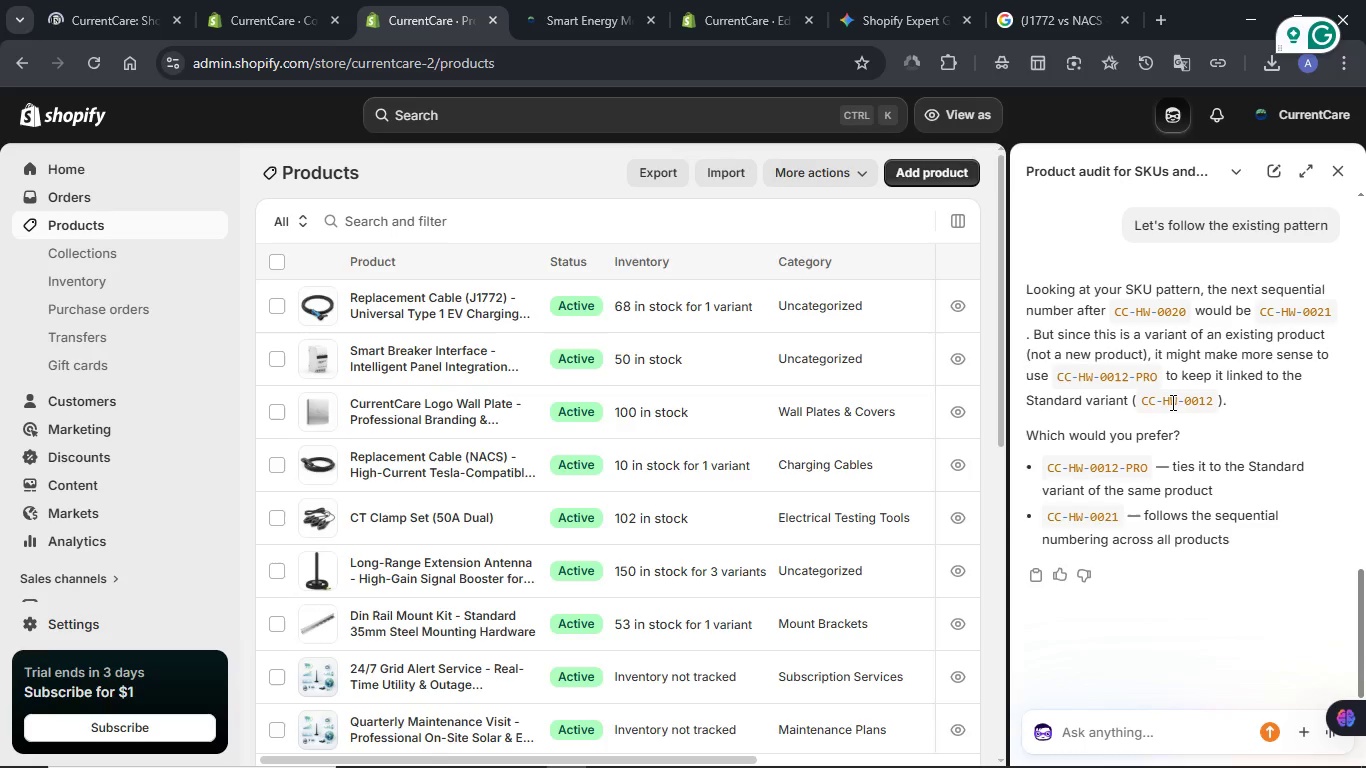 
wait(12.59)
 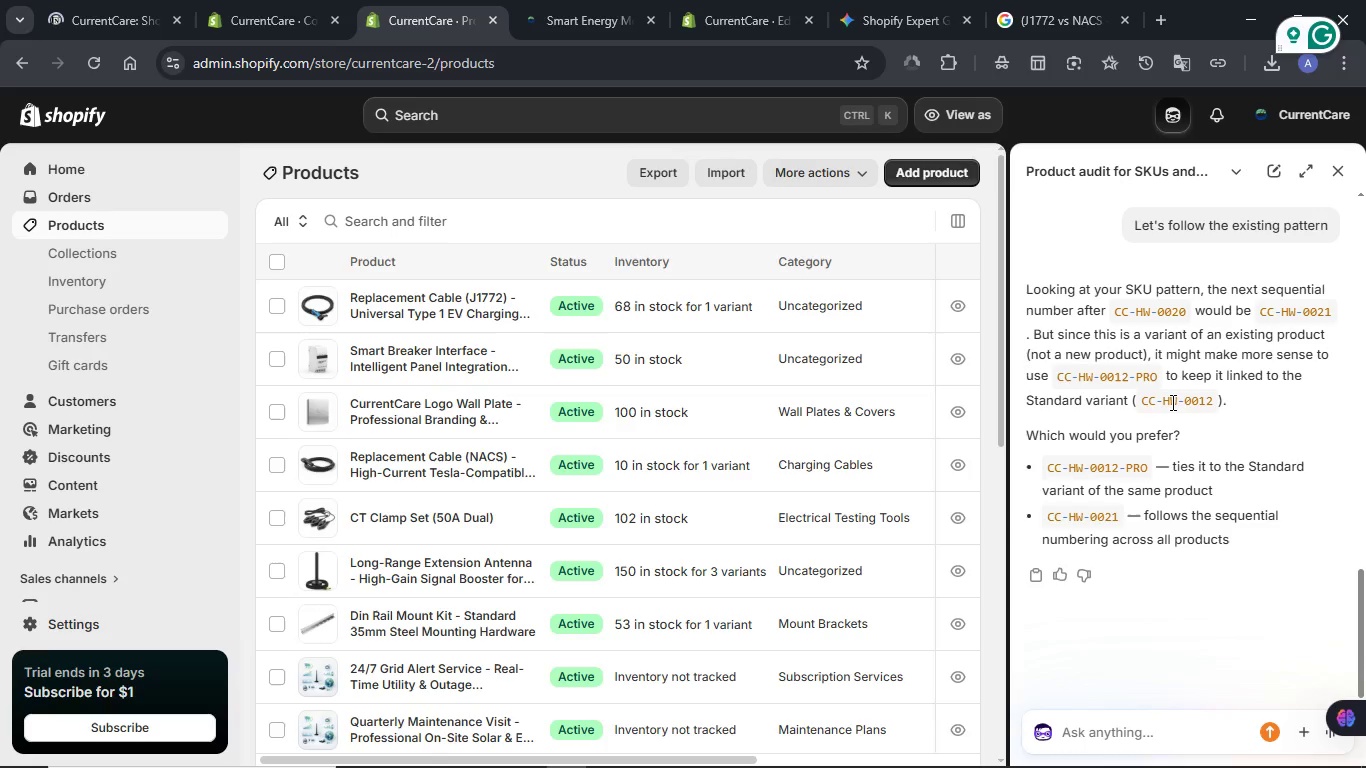 
left_click_drag(start_coordinate=[1049, 512], to_coordinate=[1121, 515])
 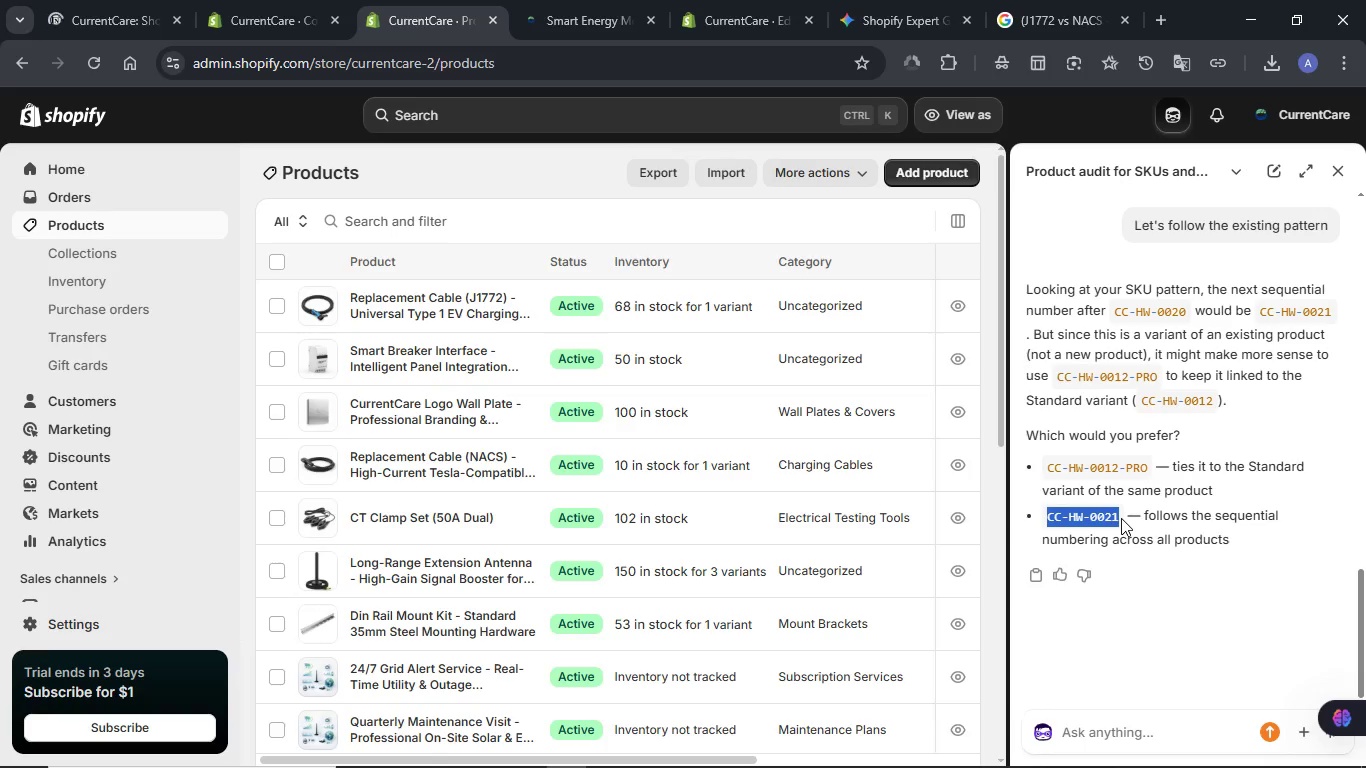 
key(Control+C)
 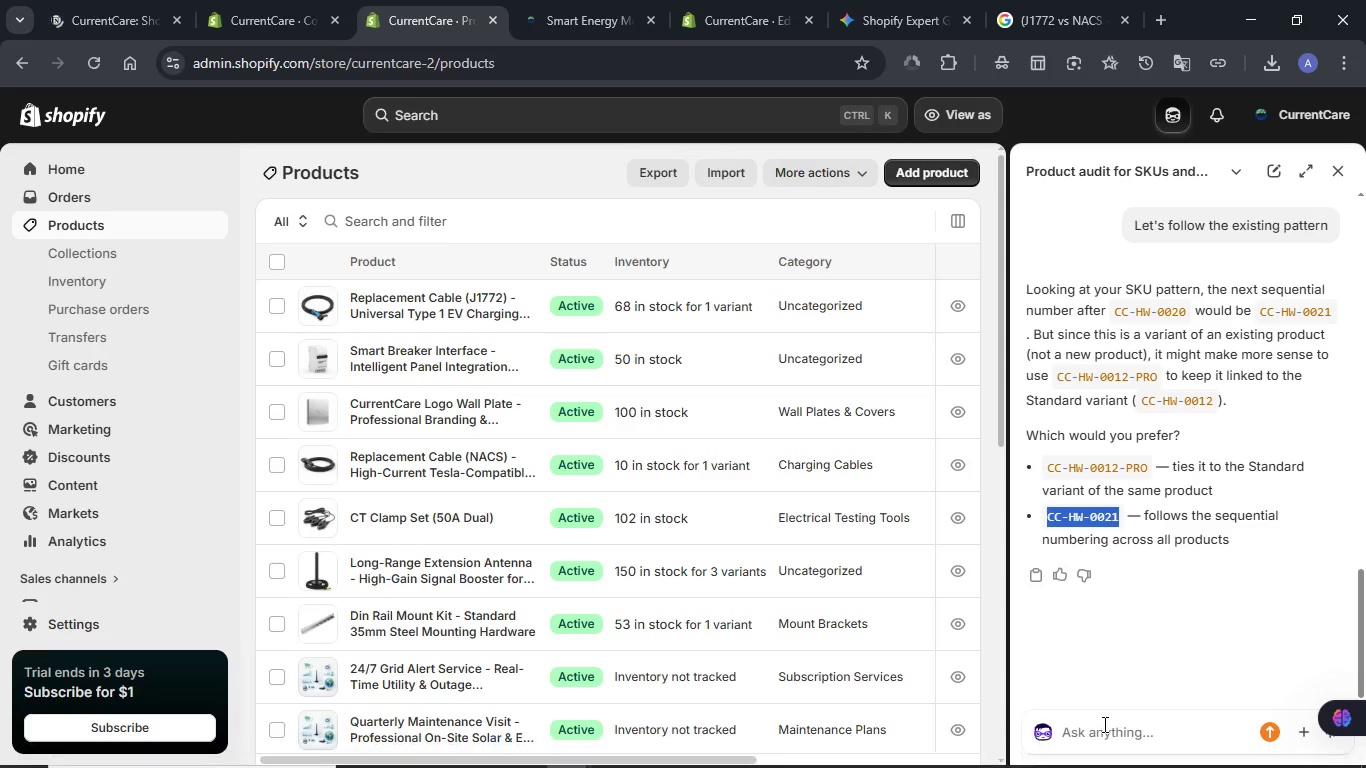 
left_click([1103, 726])
 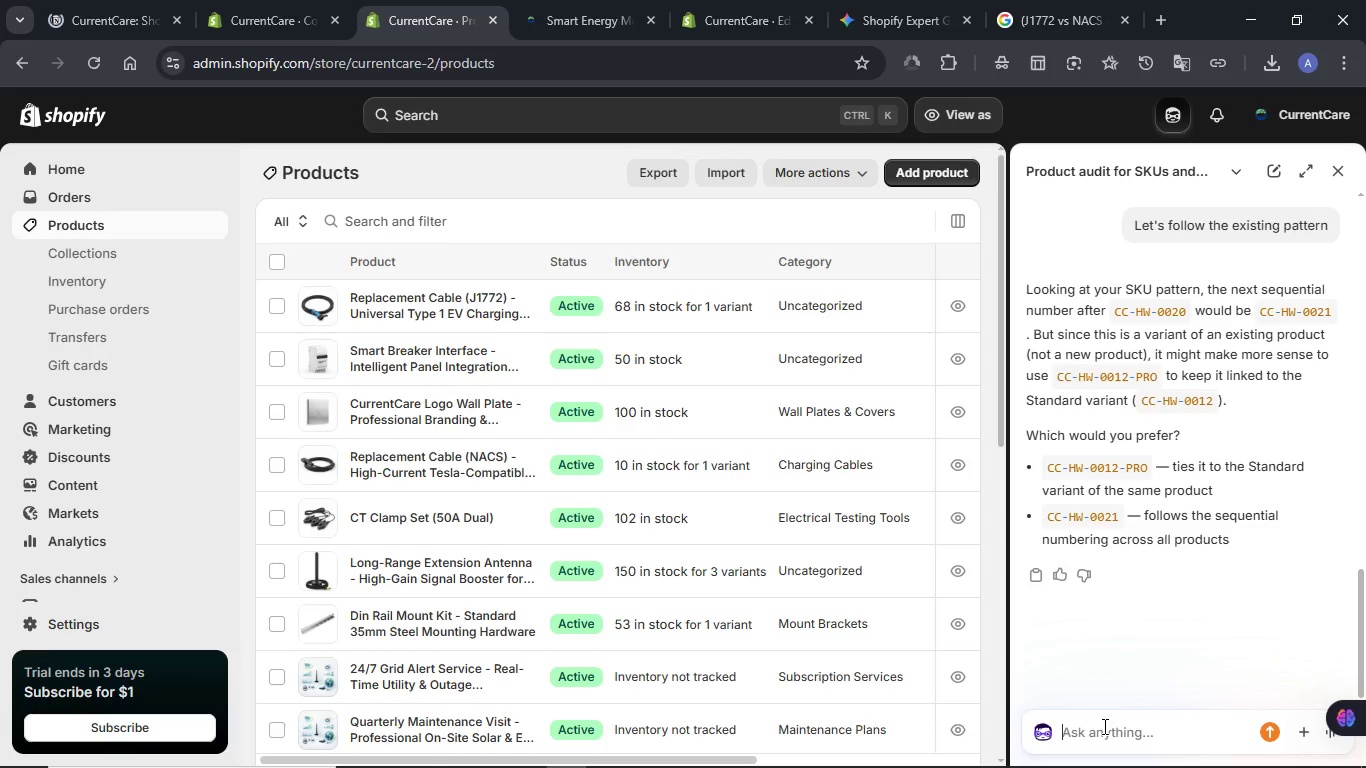 
type(add this )
 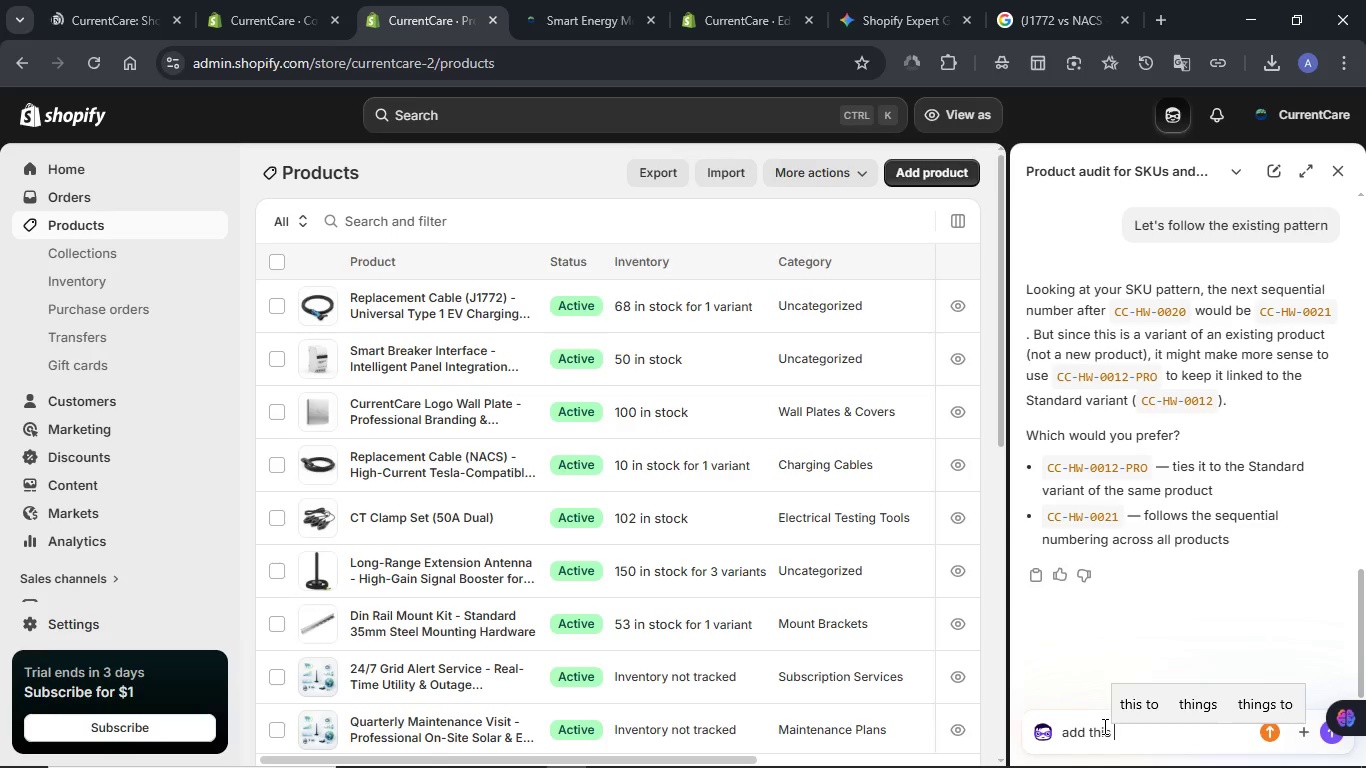 
key(Control+ControlLeft)
 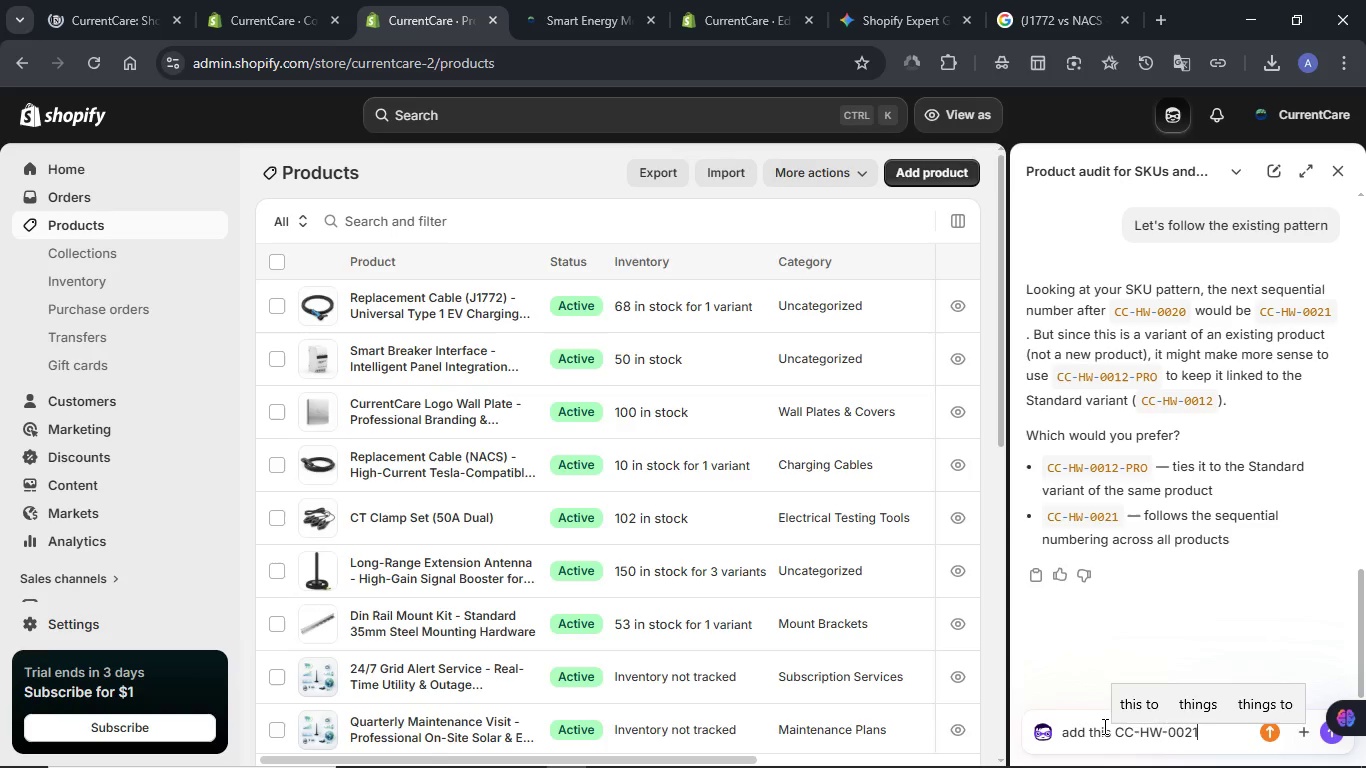 
key(Control+V)
 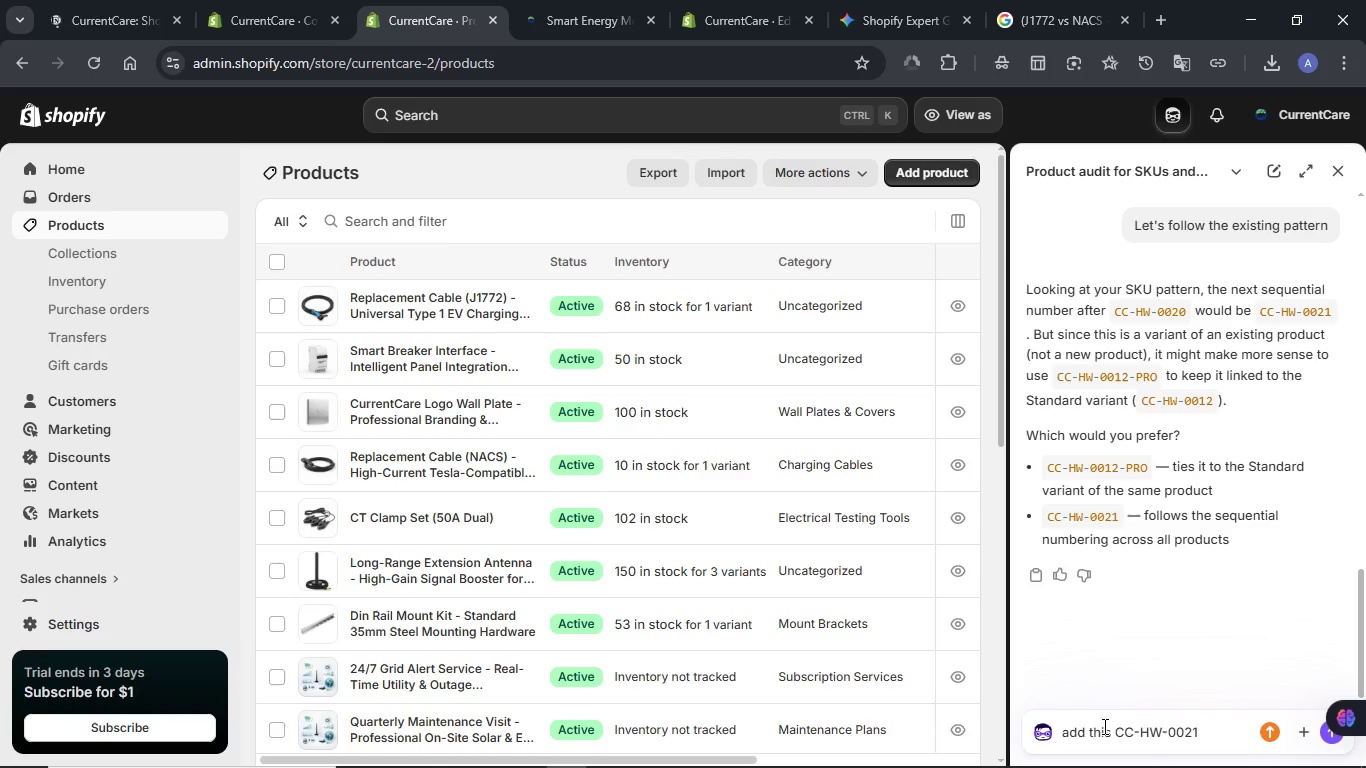 
key(NumpadEnter)
 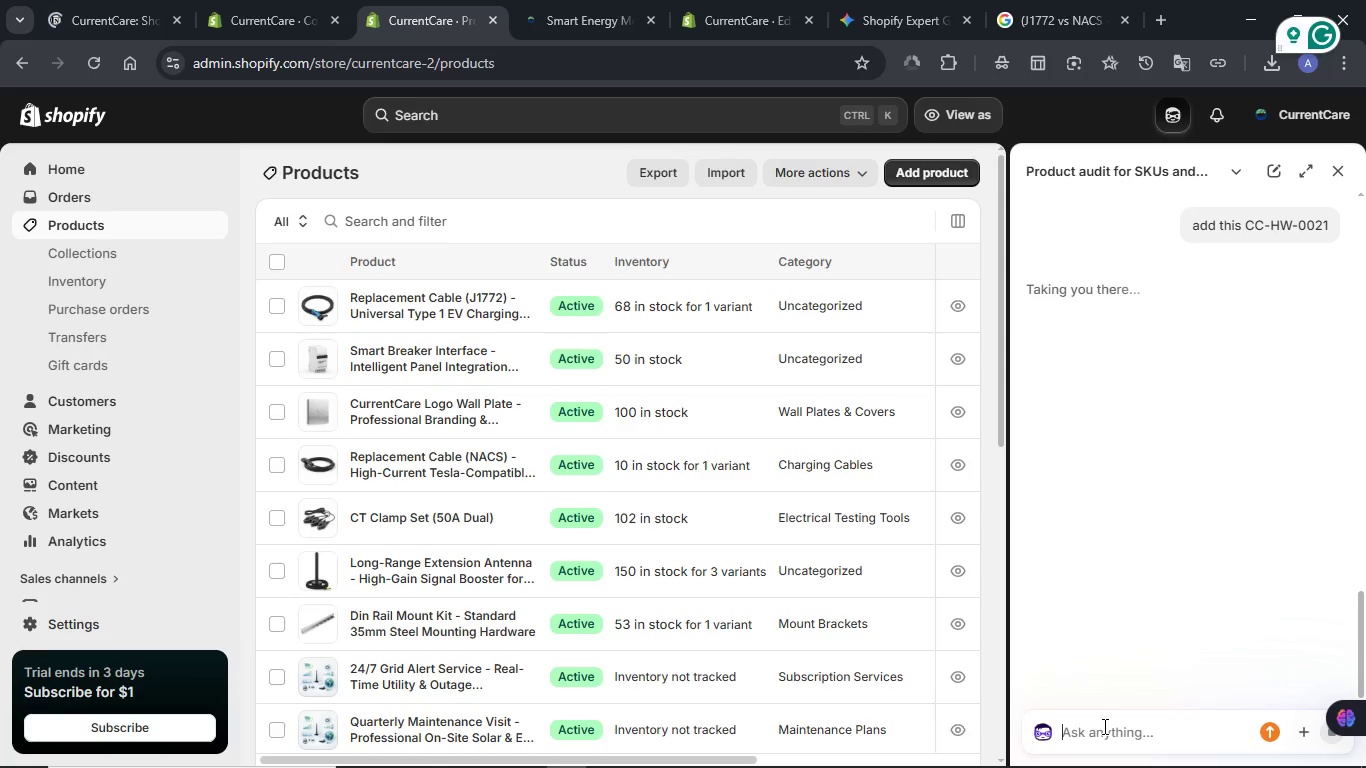 
wait(9.21)
 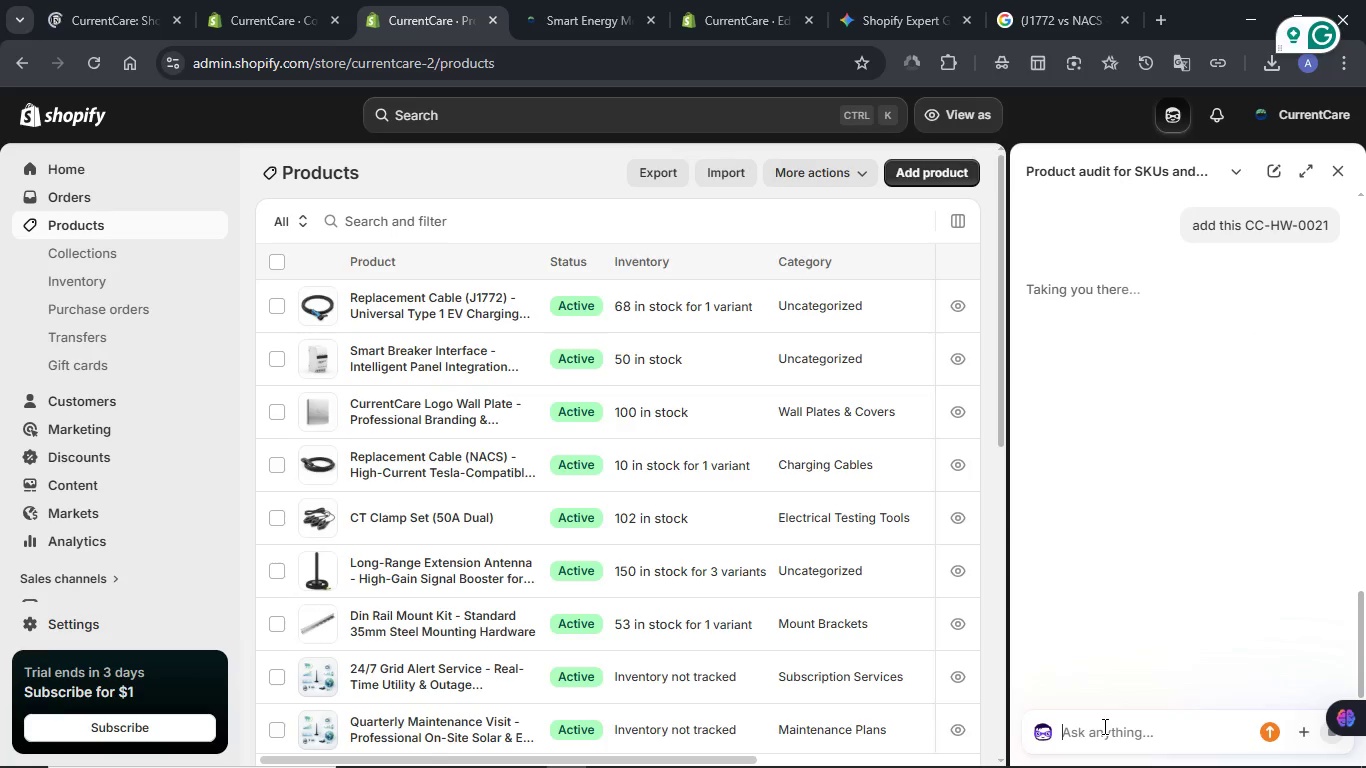 
mouse_move([944, 220])
 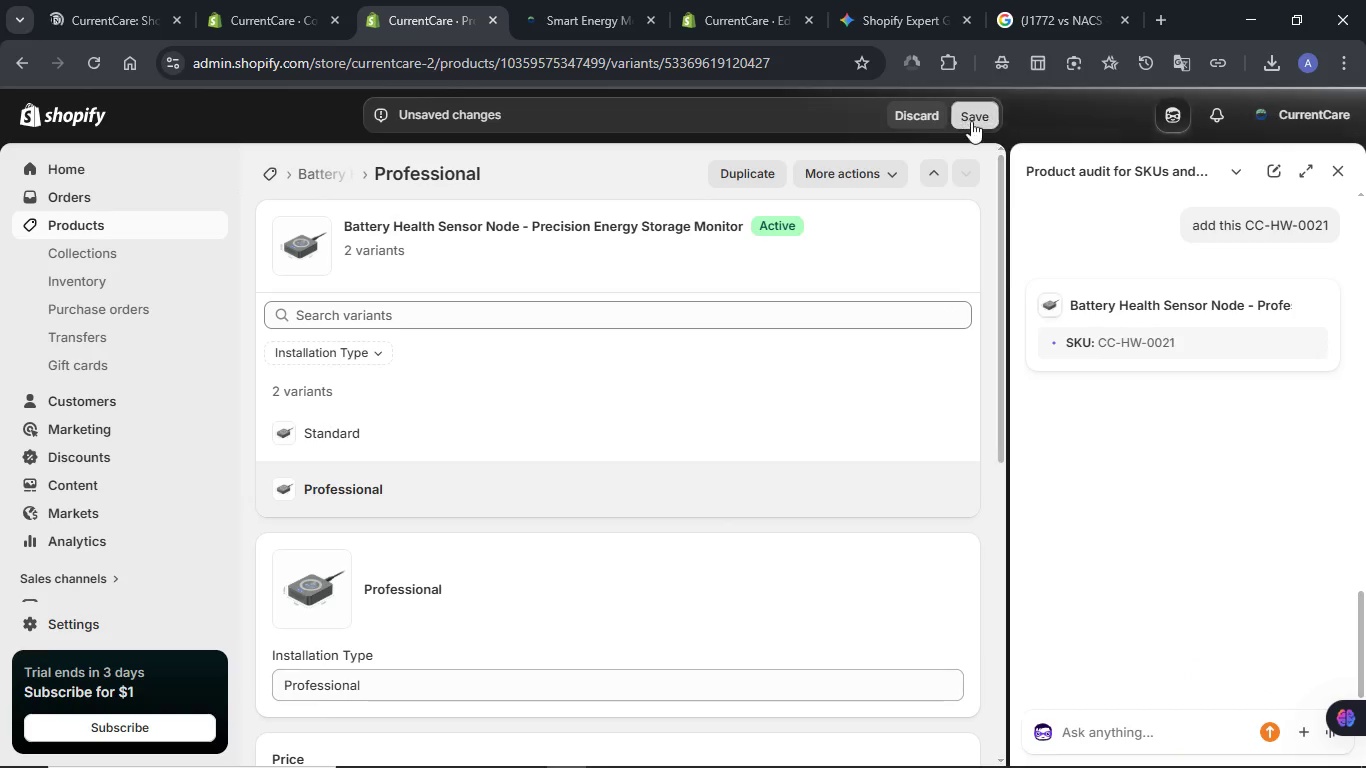 
left_click([971, 121])
 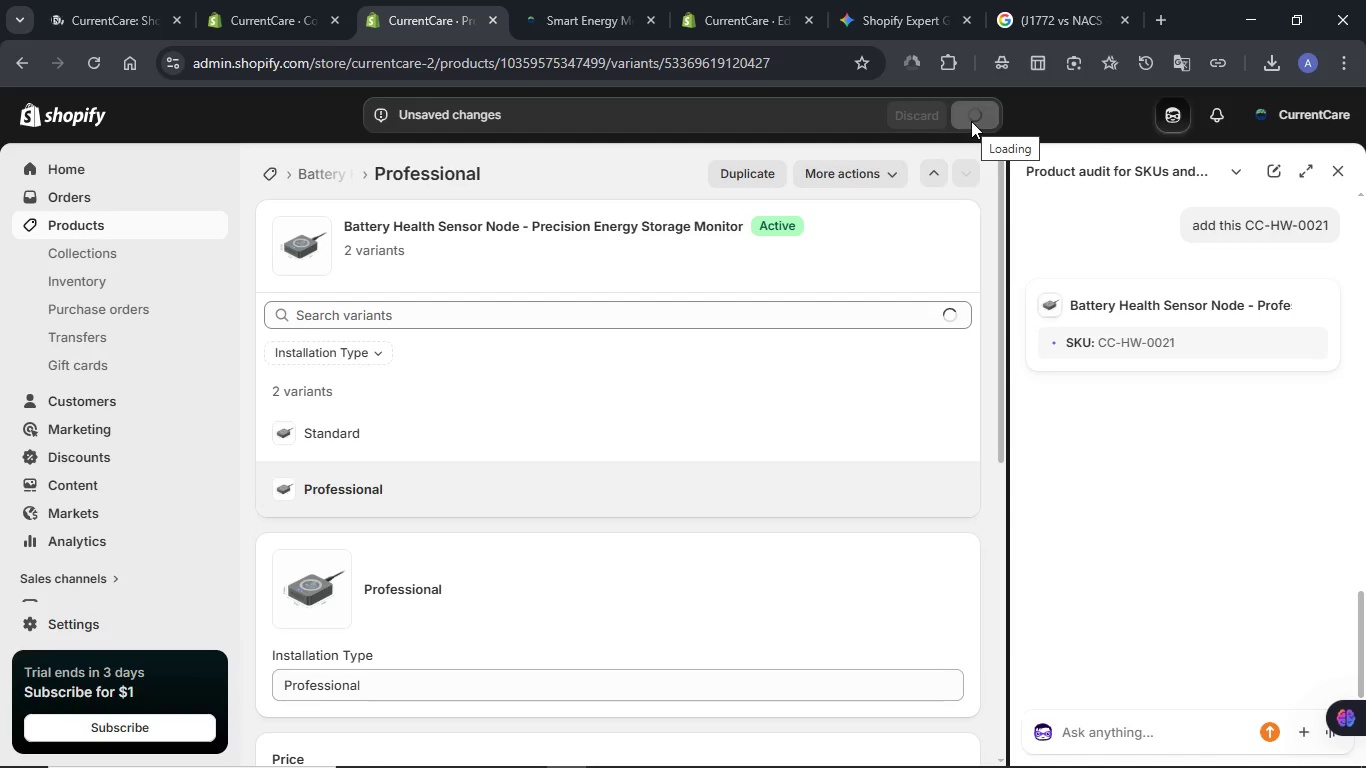 
scroll: coordinate [1217, 462], scroll_direction: up, amount: 9.0
 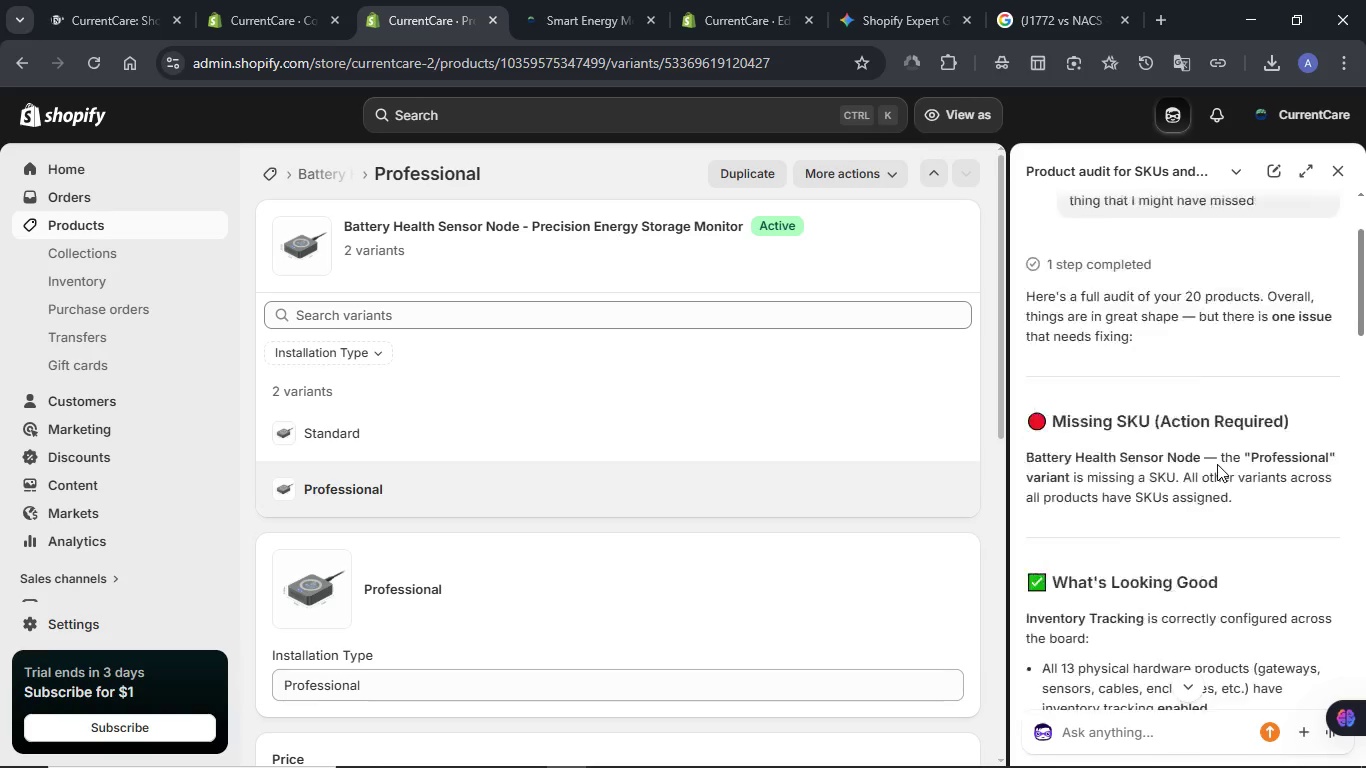 
scroll: coordinate [1217, 463], scroll_direction: down, amount: 2.0
 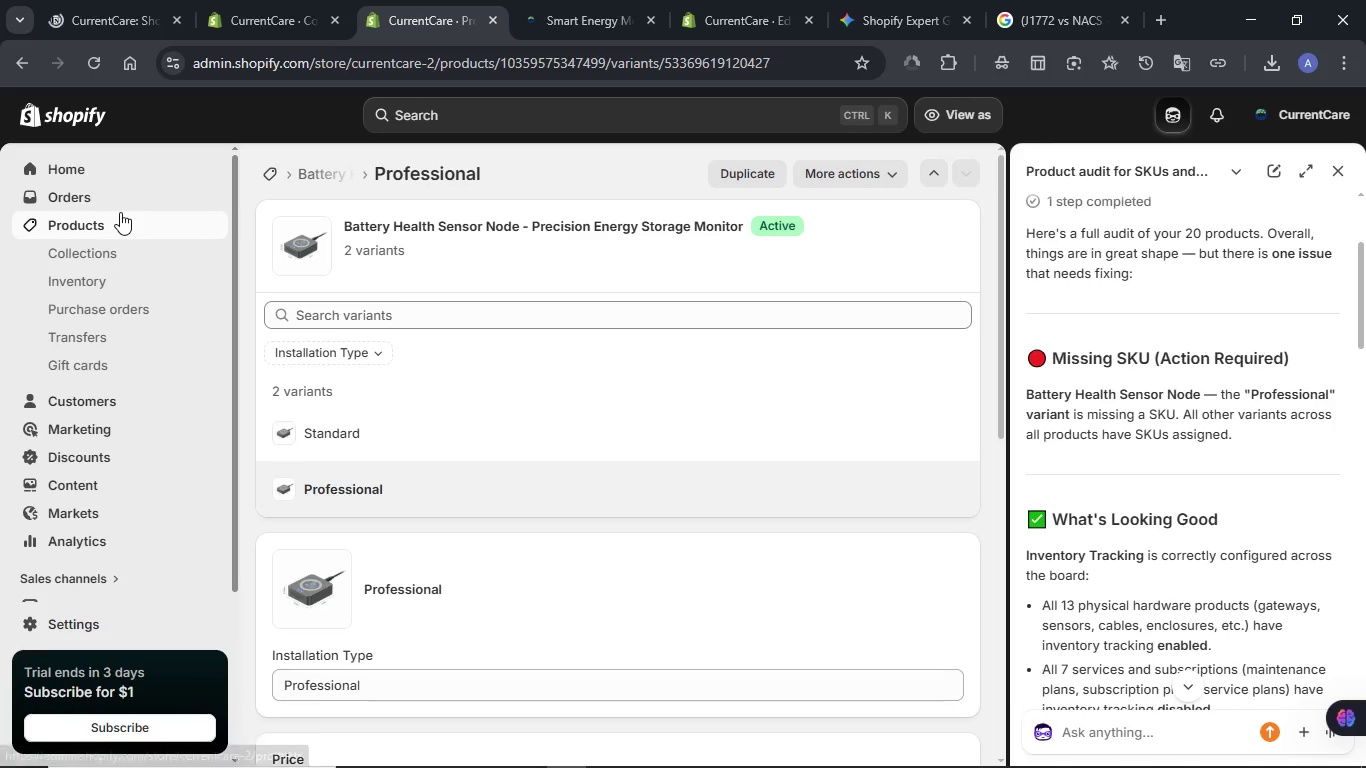 
left_click([114, 218])
 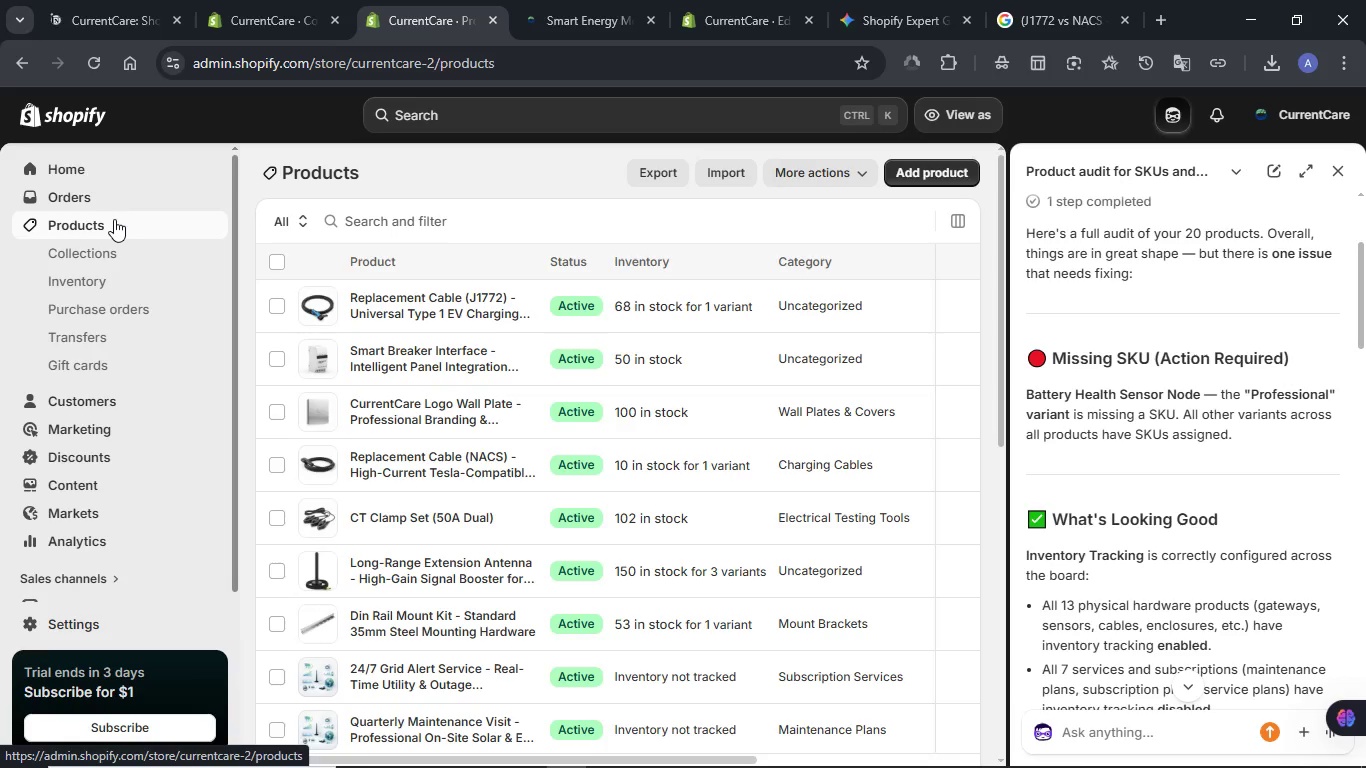 
wait(10.83)
 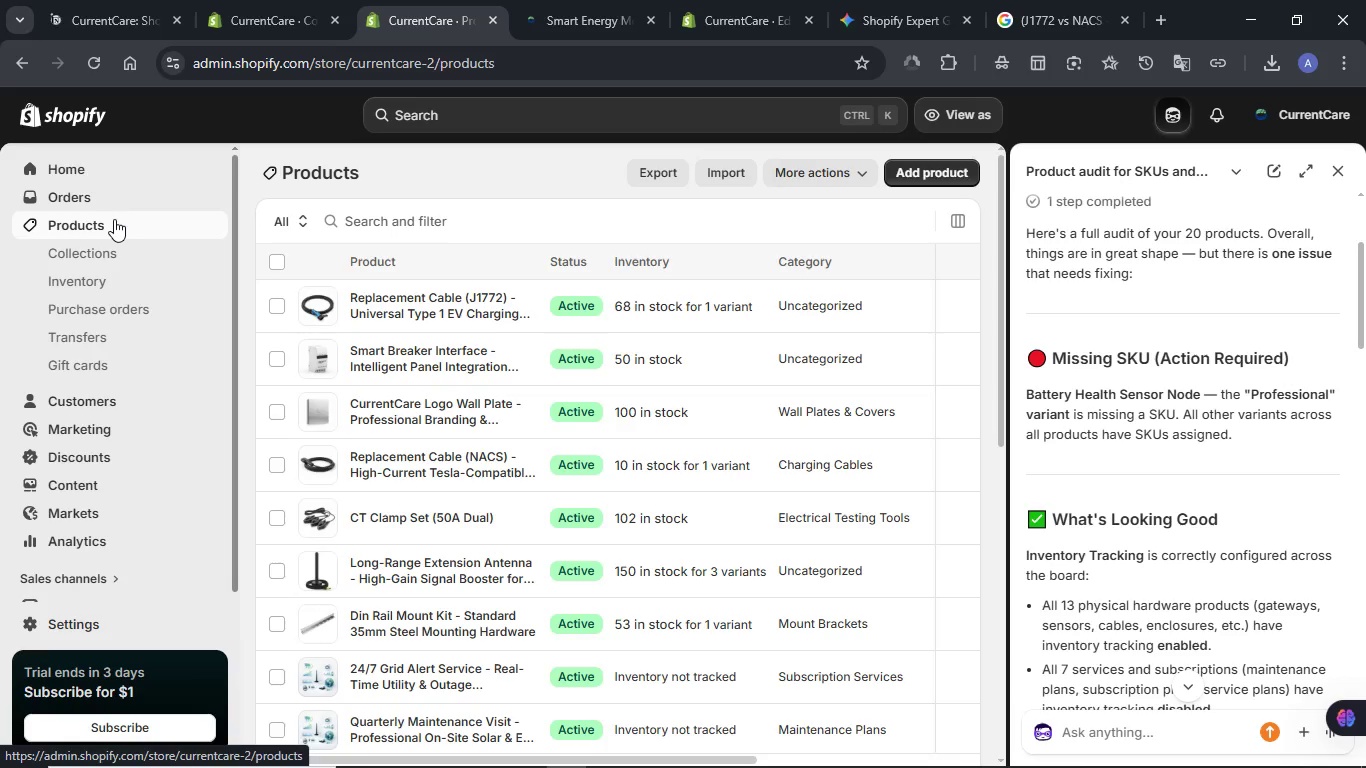 
left_click([290, 3])
 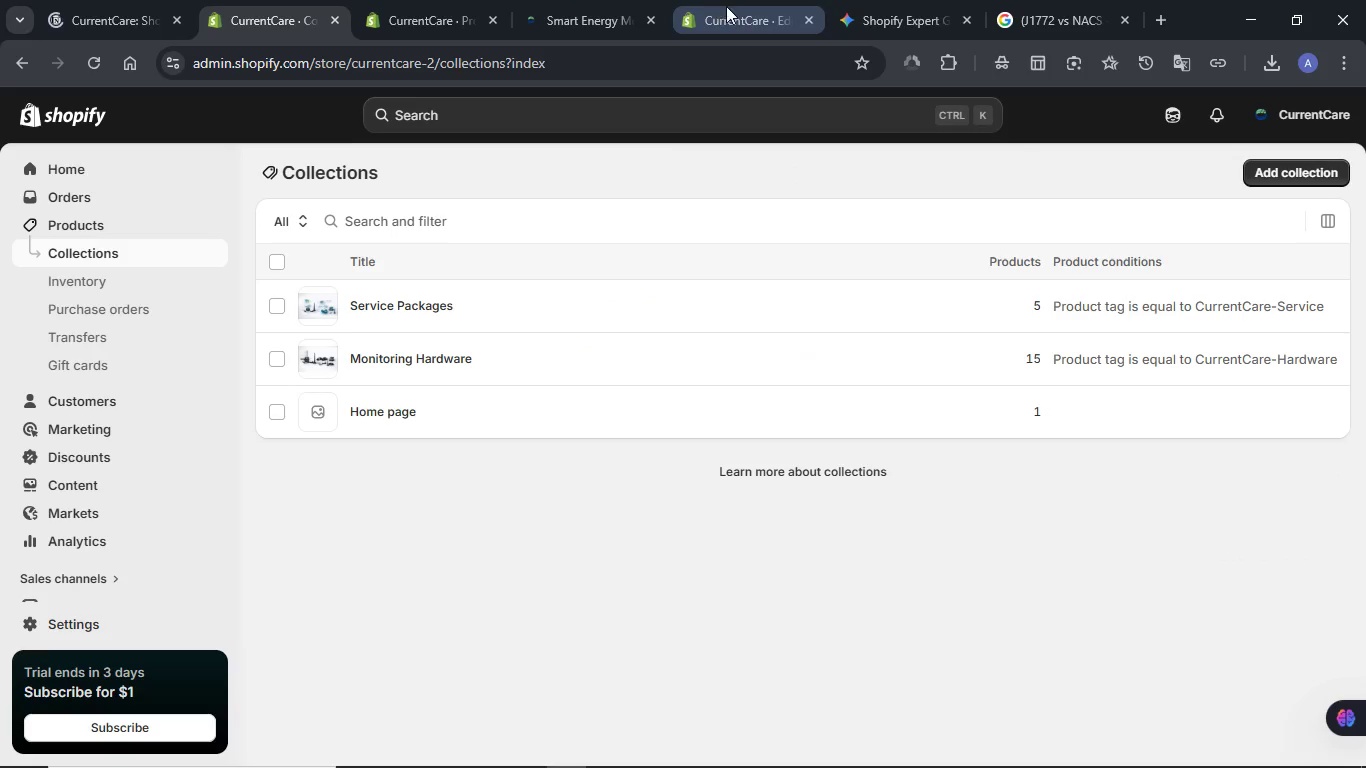 
left_click_drag(start_coordinate=[727, 6], to_coordinate=[252, 8])
 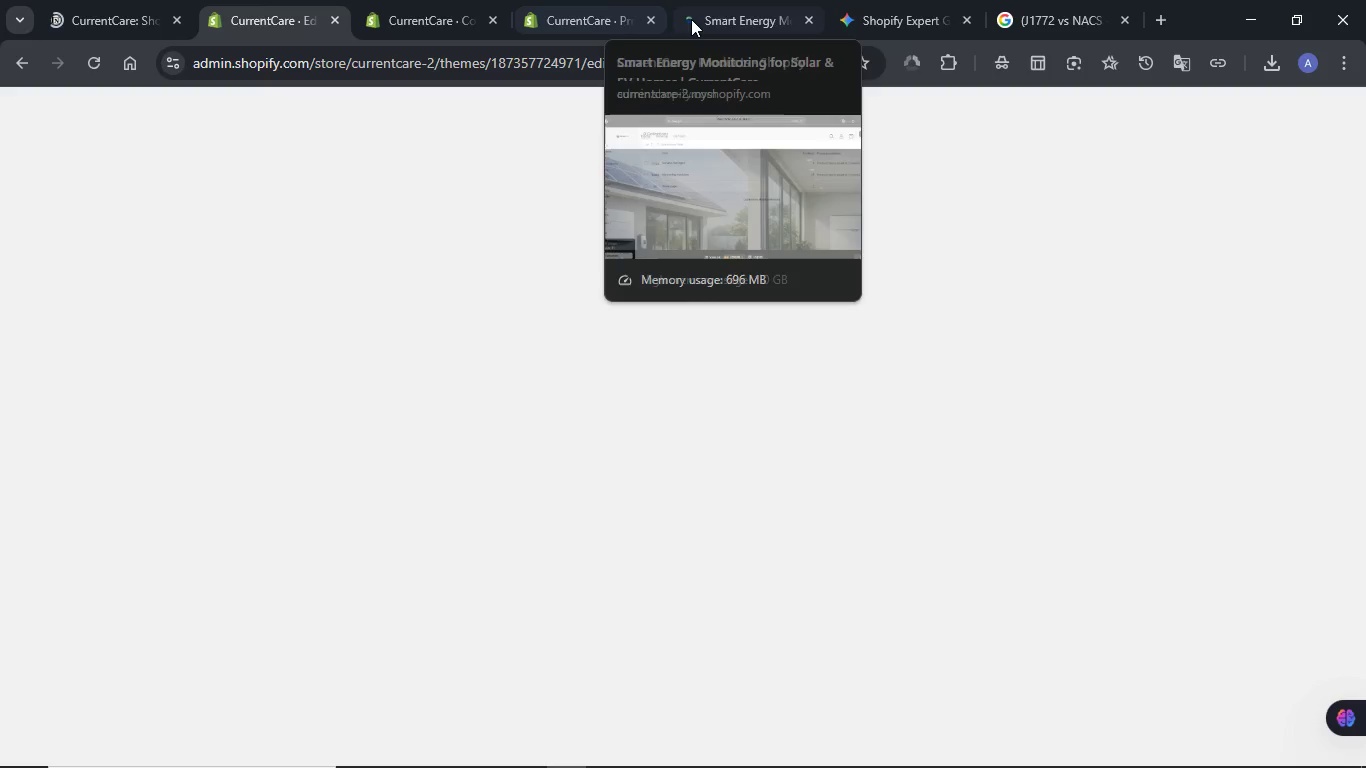 
left_click_drag(start_coordinate=[735, 21], to_coordinate=[436, 16])
 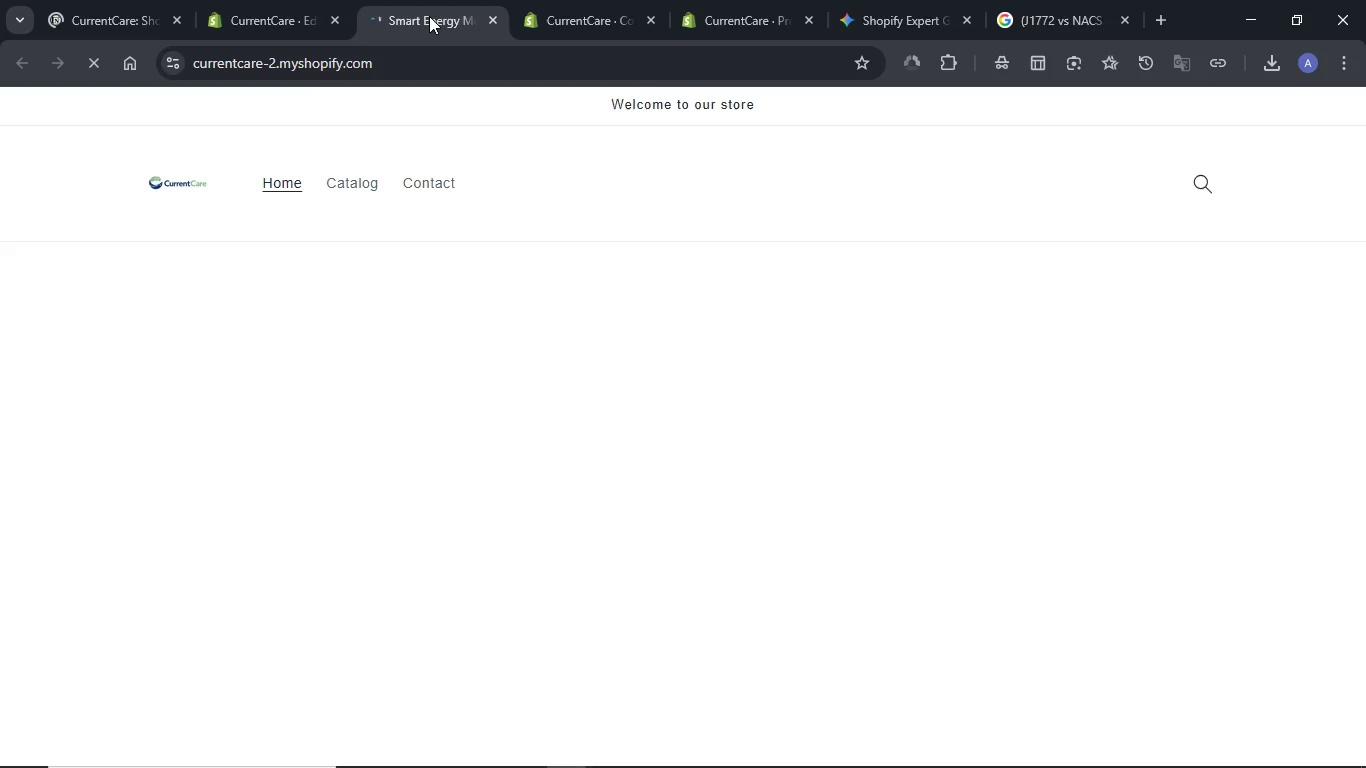 
wait(9.16)
 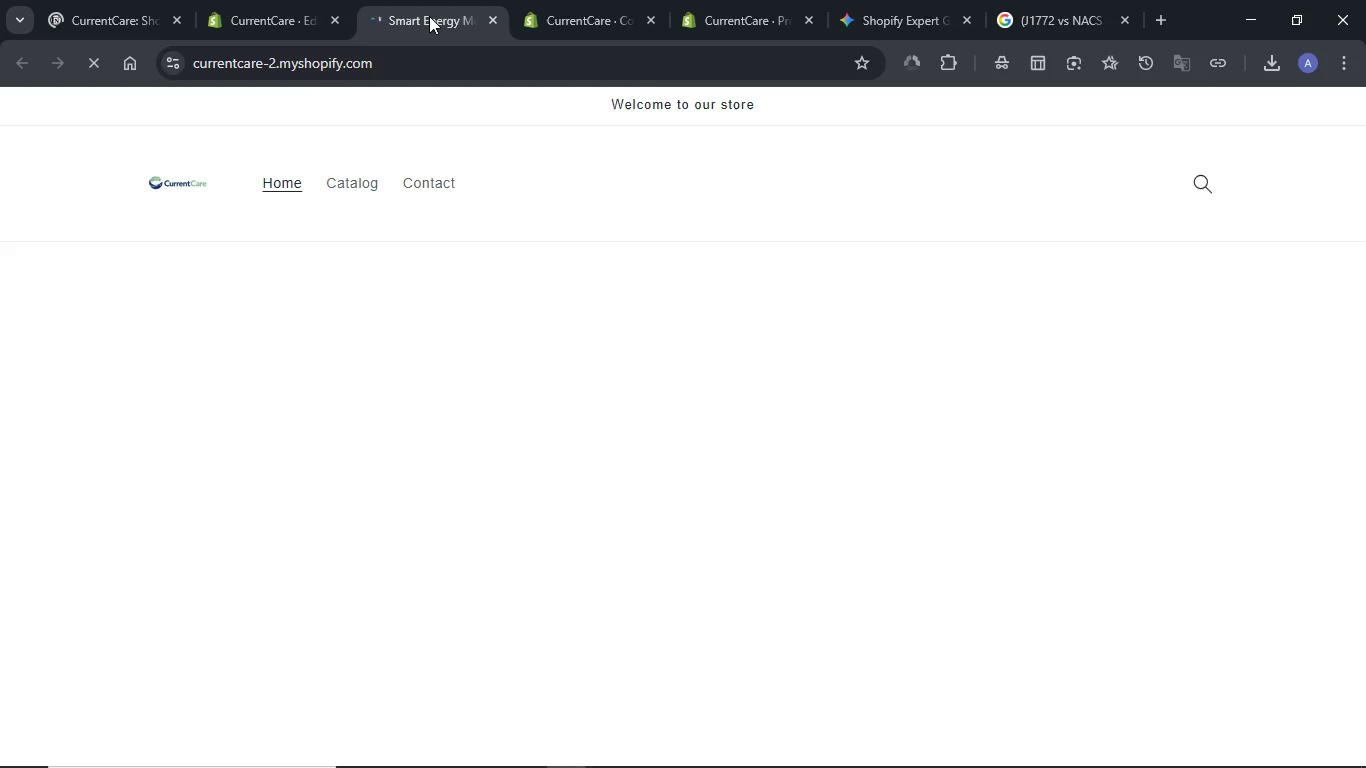 
scroll: coordinate [498, 426], scroll_direction: down, amount: 3.0
 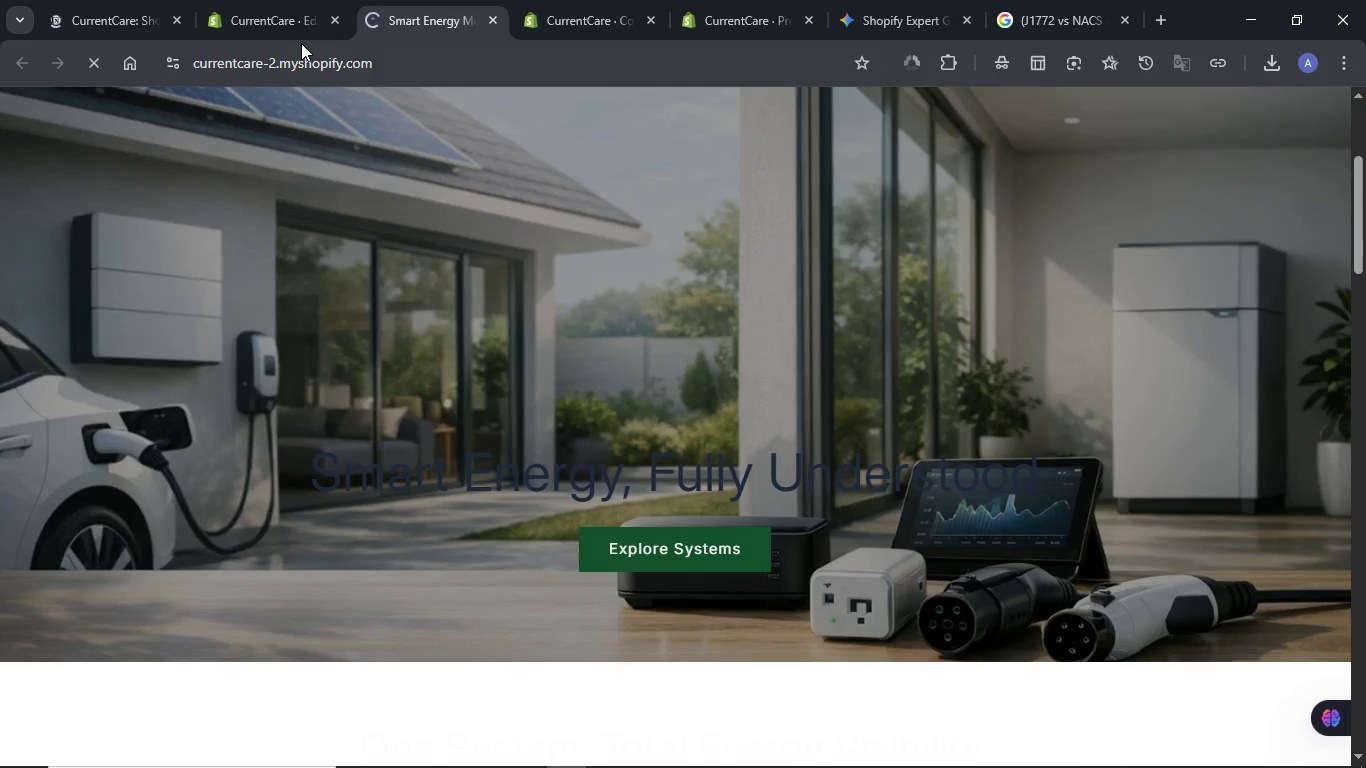 
left_click([289, 19])
 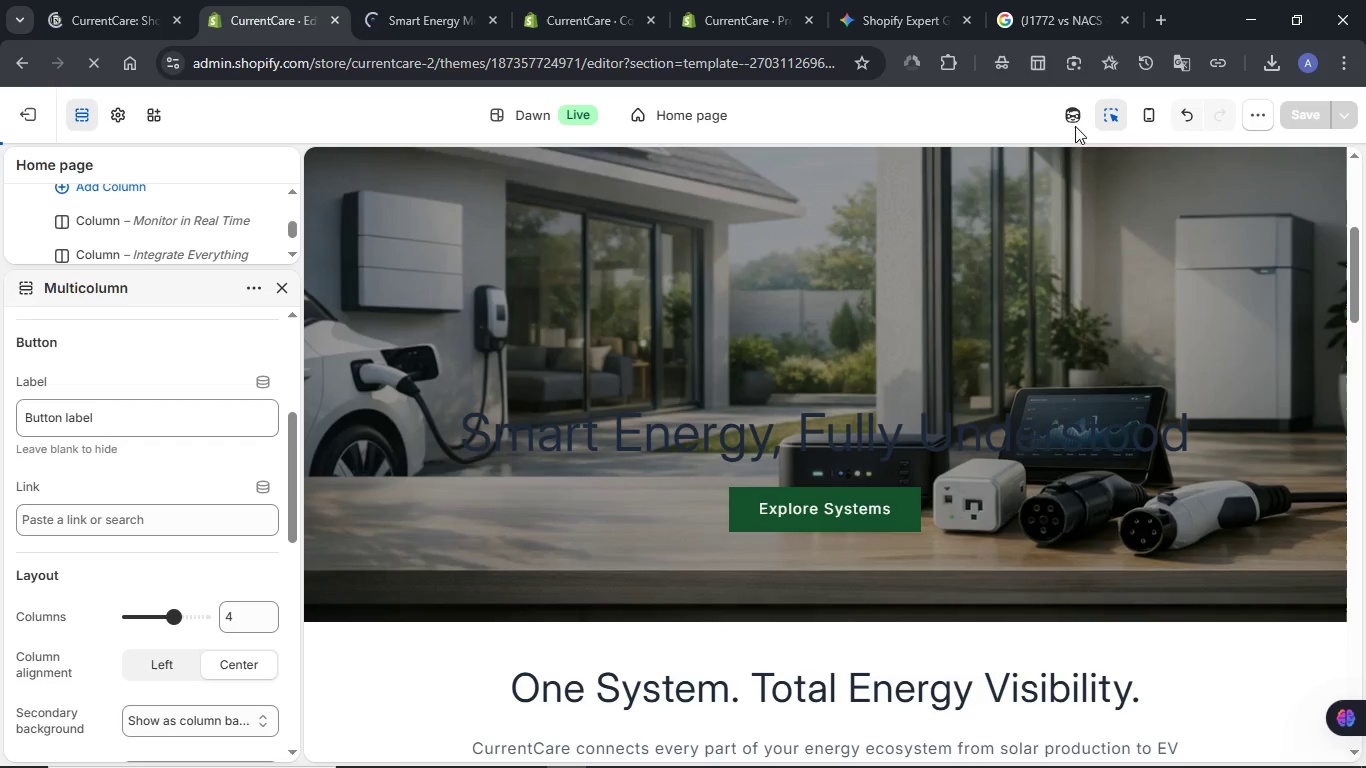 
wait(8.17)
 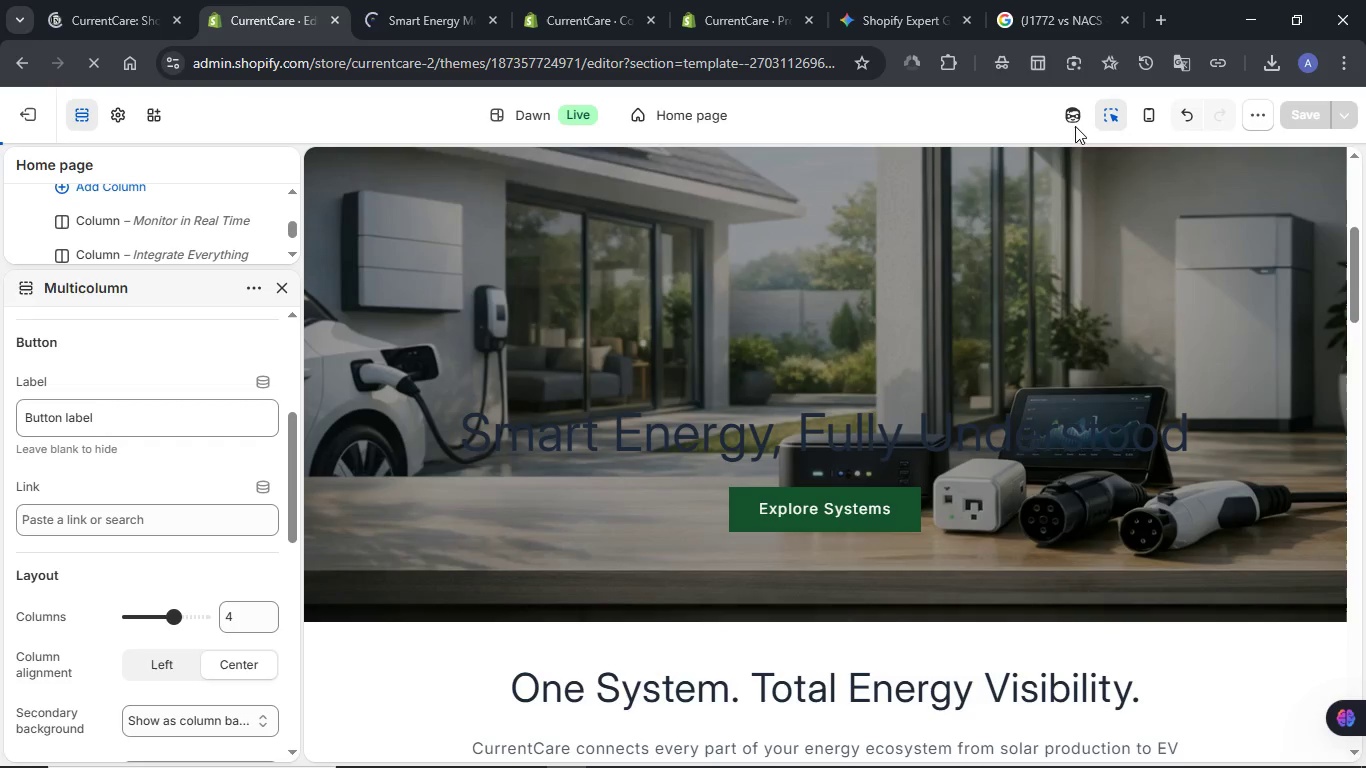 
left_click([648, 438])
 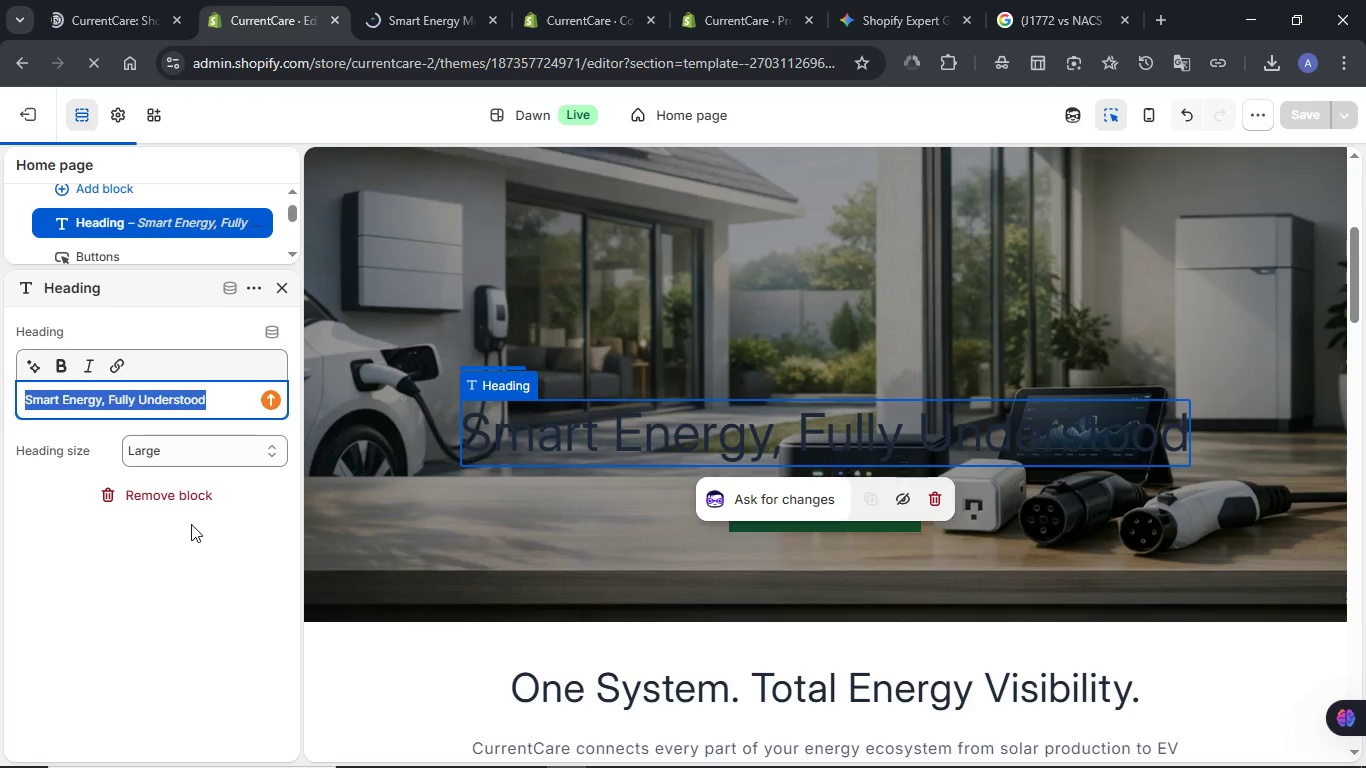 
wait(8.32)
 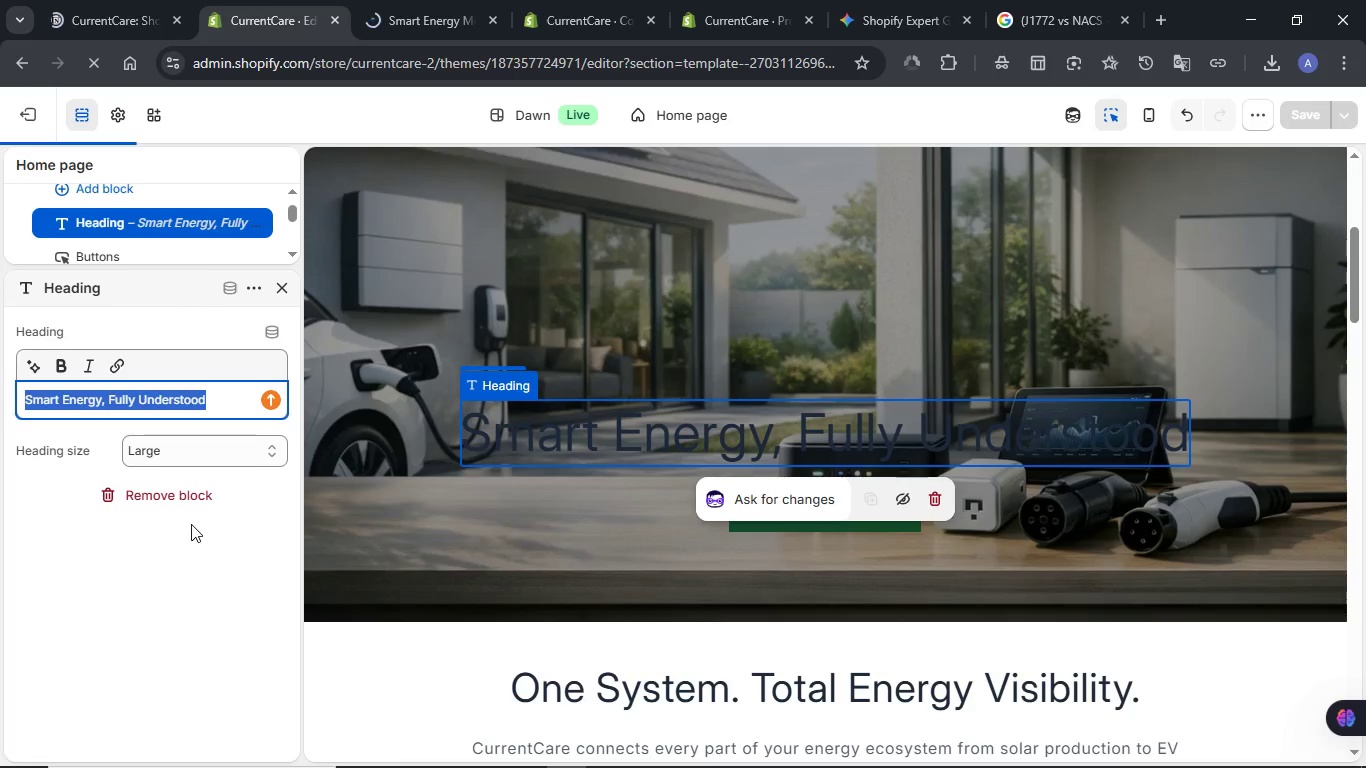 
mouse_move([674, 529])
 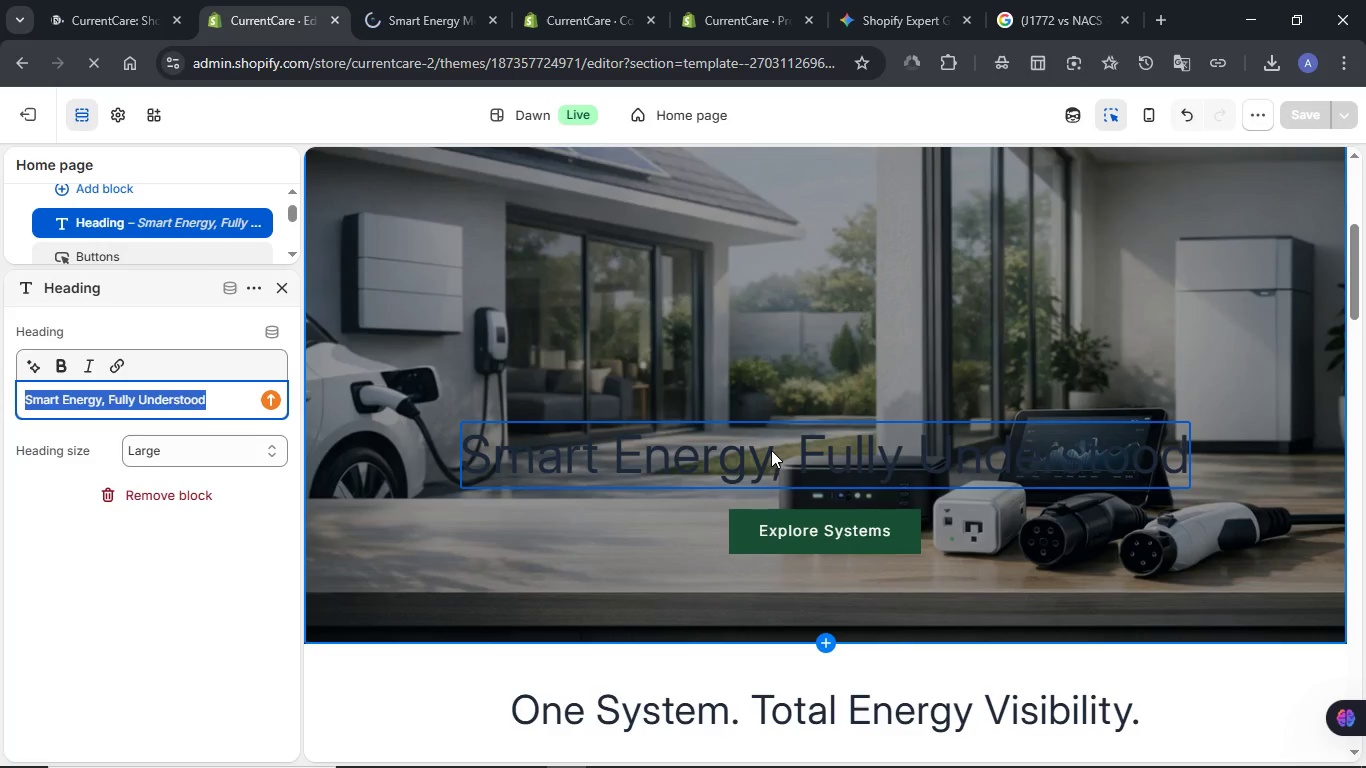 
left_click([771, 450])
 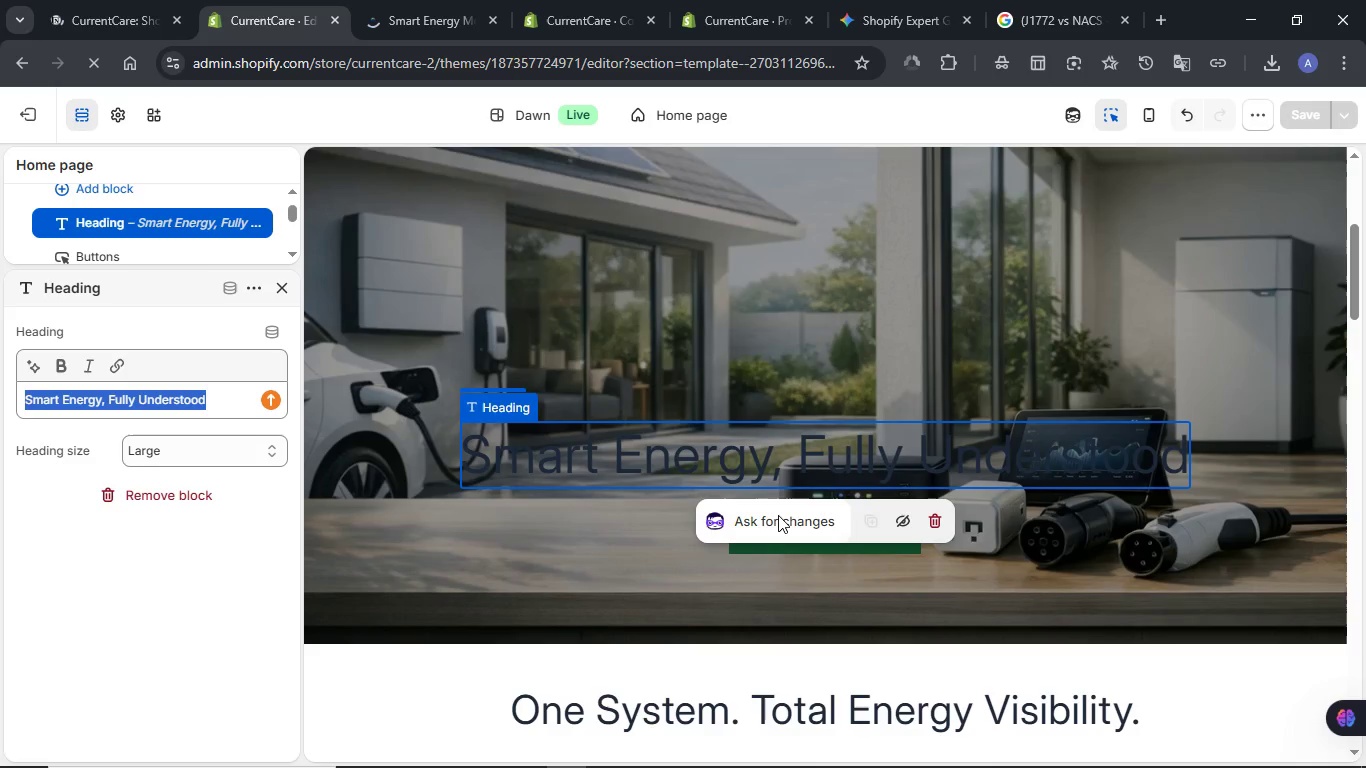 
left_click([780, 515])
 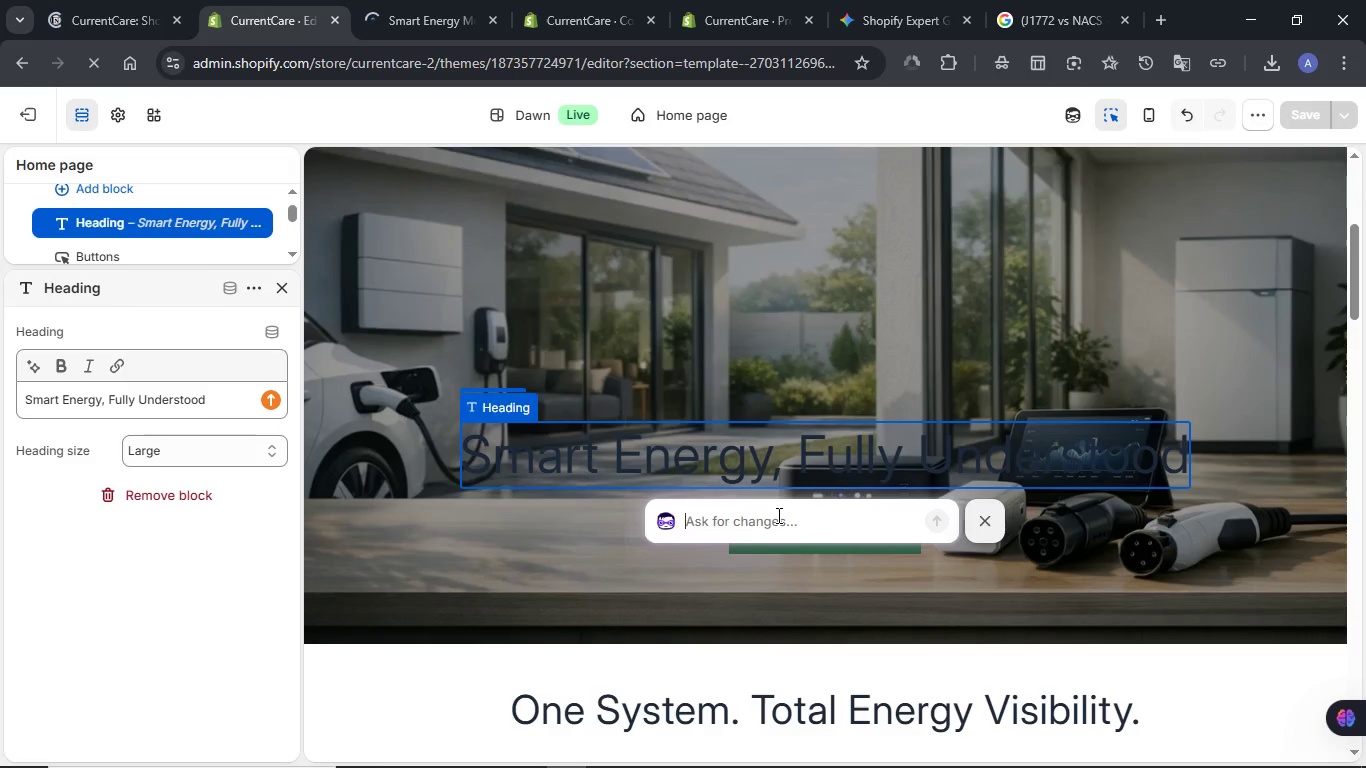 
type(Can ou omprov eh co roso i rises ao)
key(Backspace)
type(bove teh ab)
key(Backspace)
key(Backspace)
key(Backspace)
key(Backspace)
key(Backspace)
type(he background)
key(NumpadEnter)
 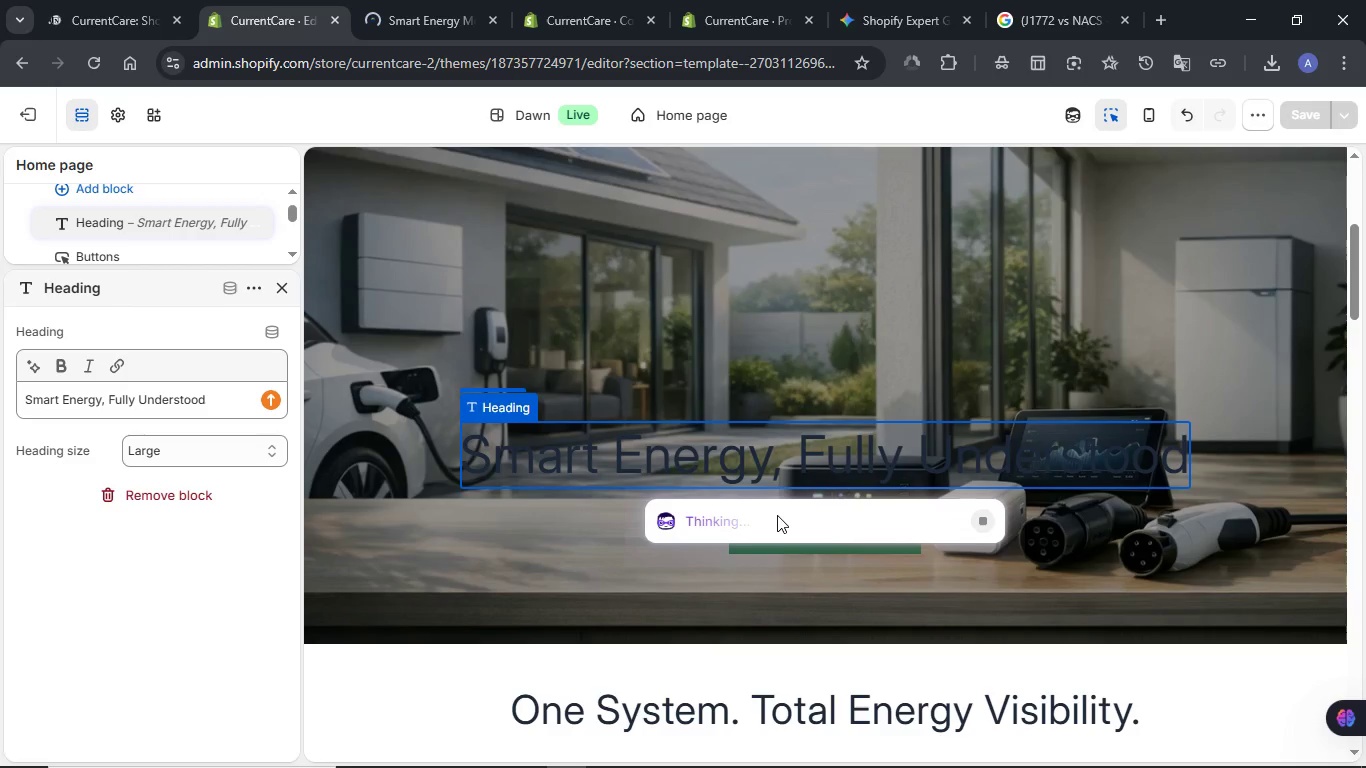 
hold_key(key=L, duration=0.31)
 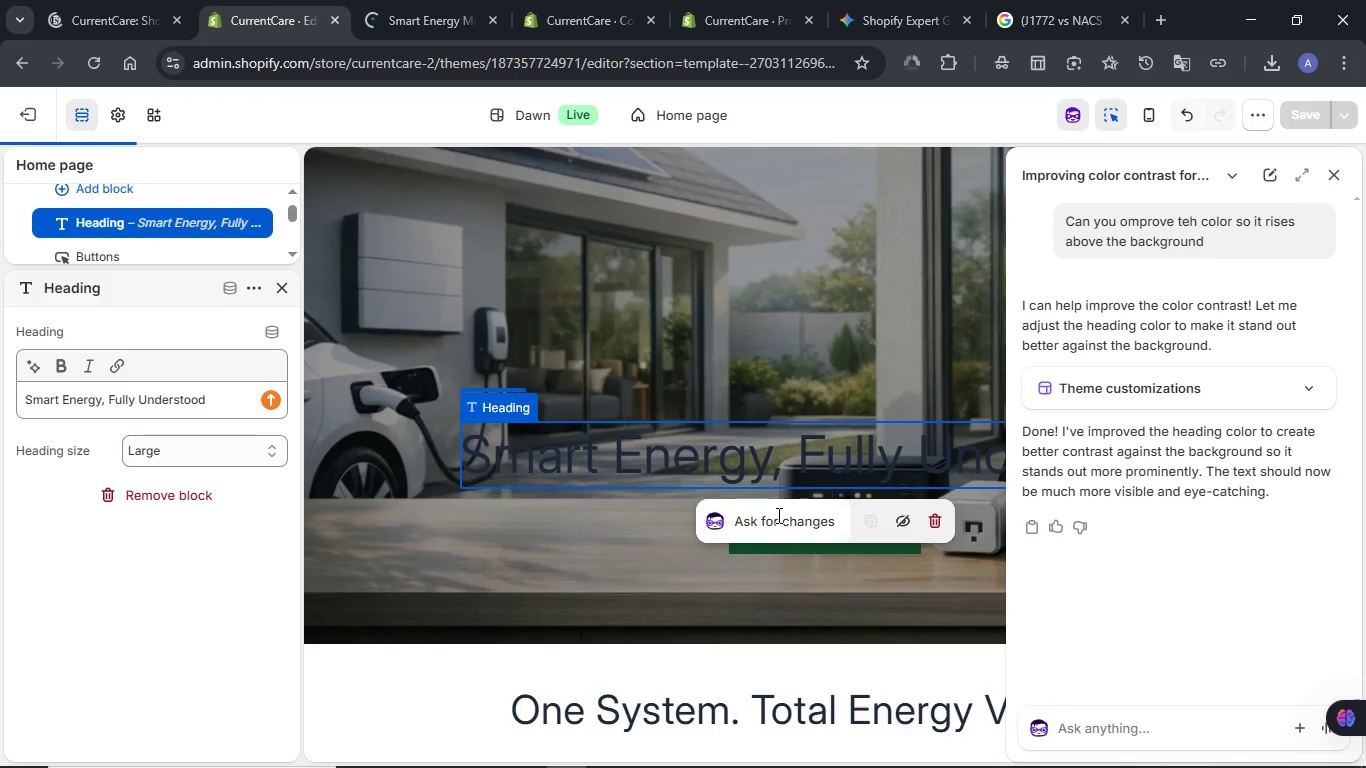 
wait(38.52)
 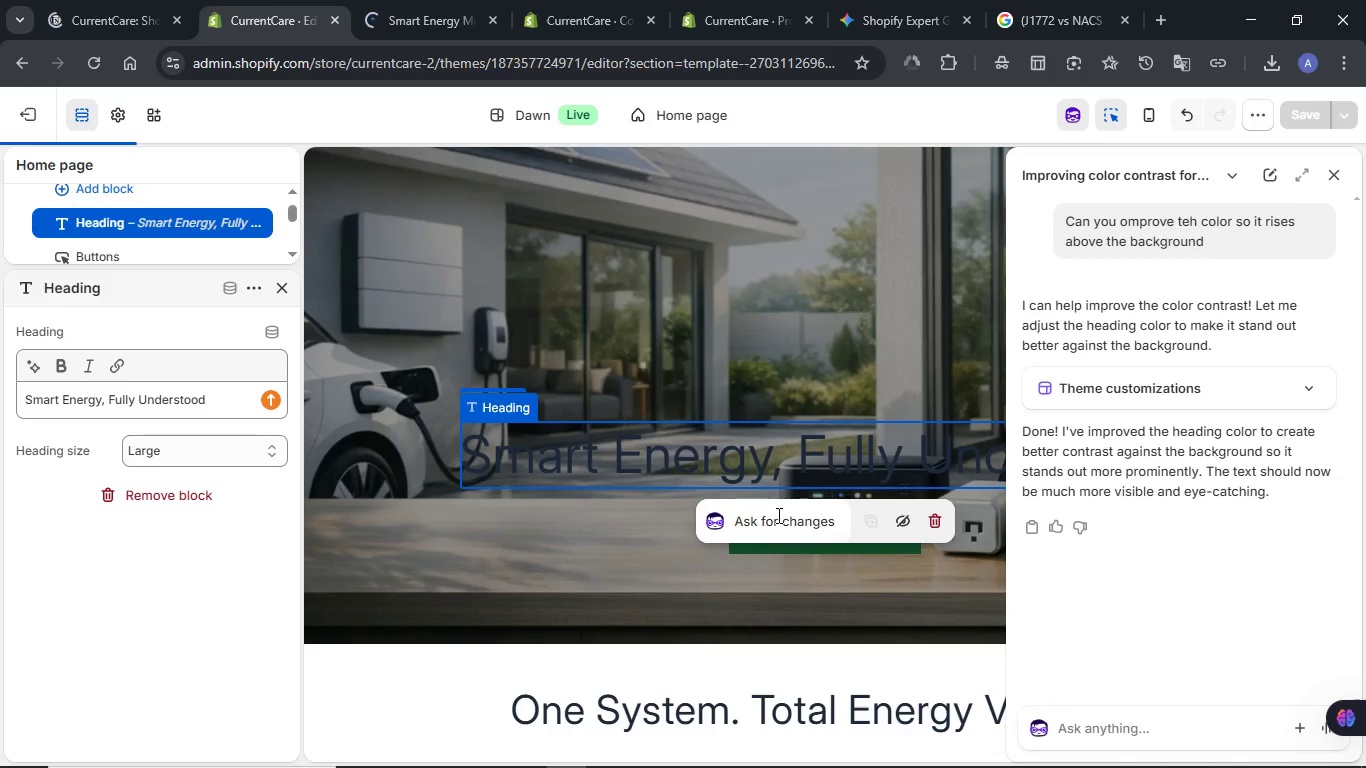 
left_click([1300, 122])
 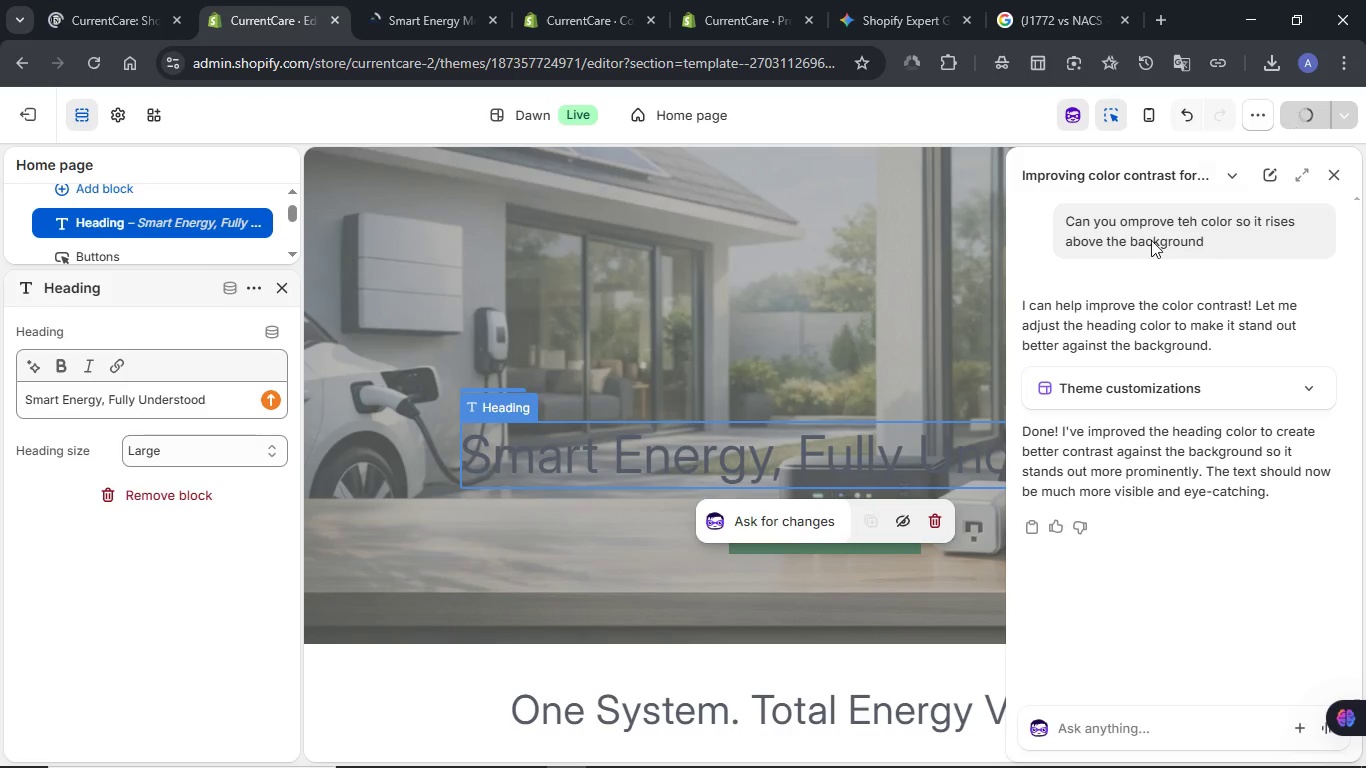 
mouse_move([771, 398])
 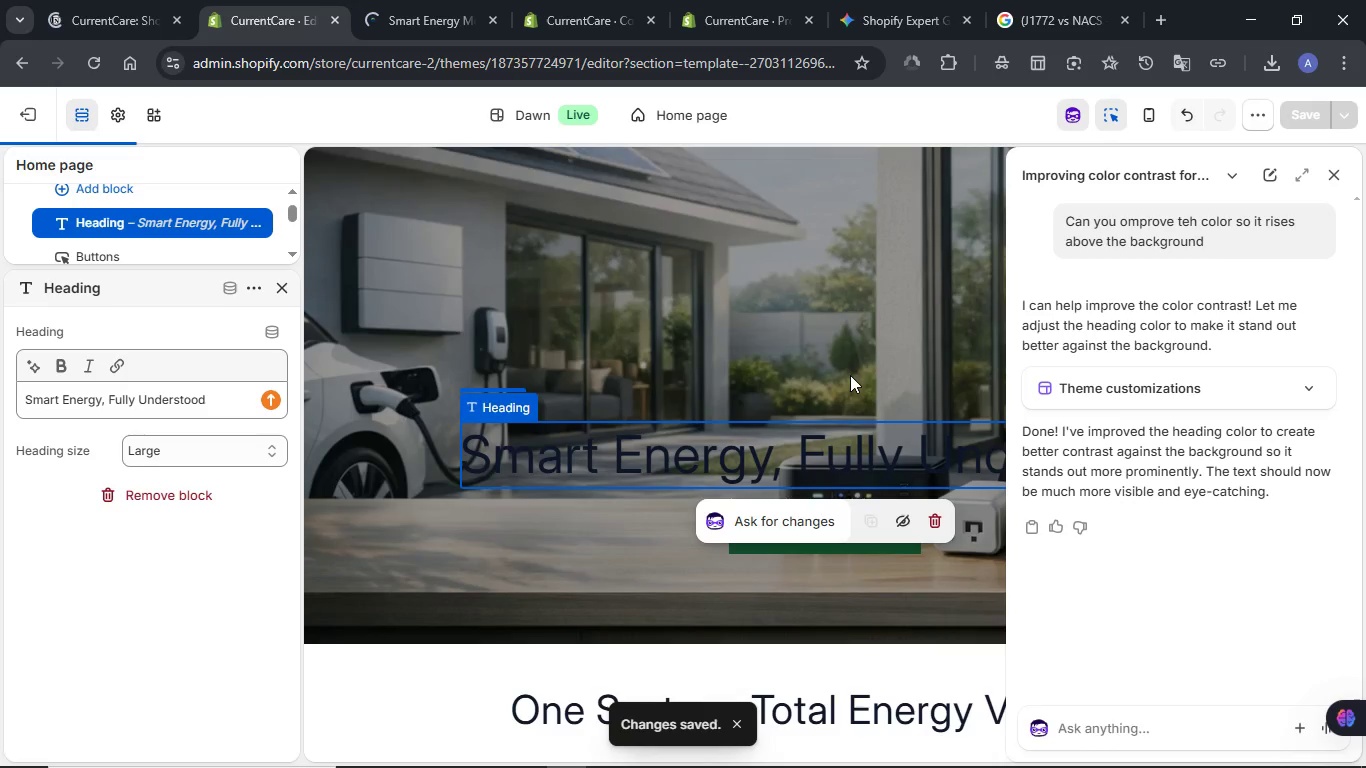 
left_click([434, 0])
 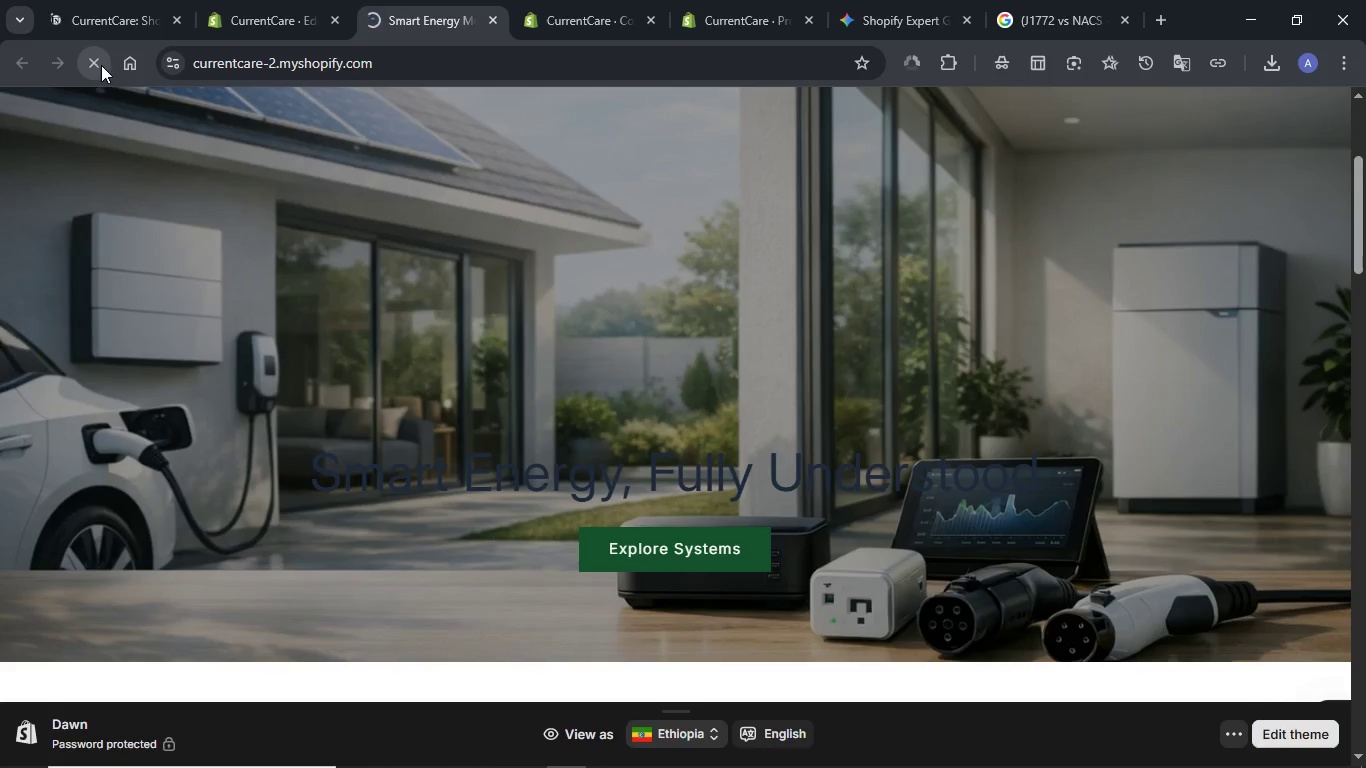 
double_click([101, 65])
 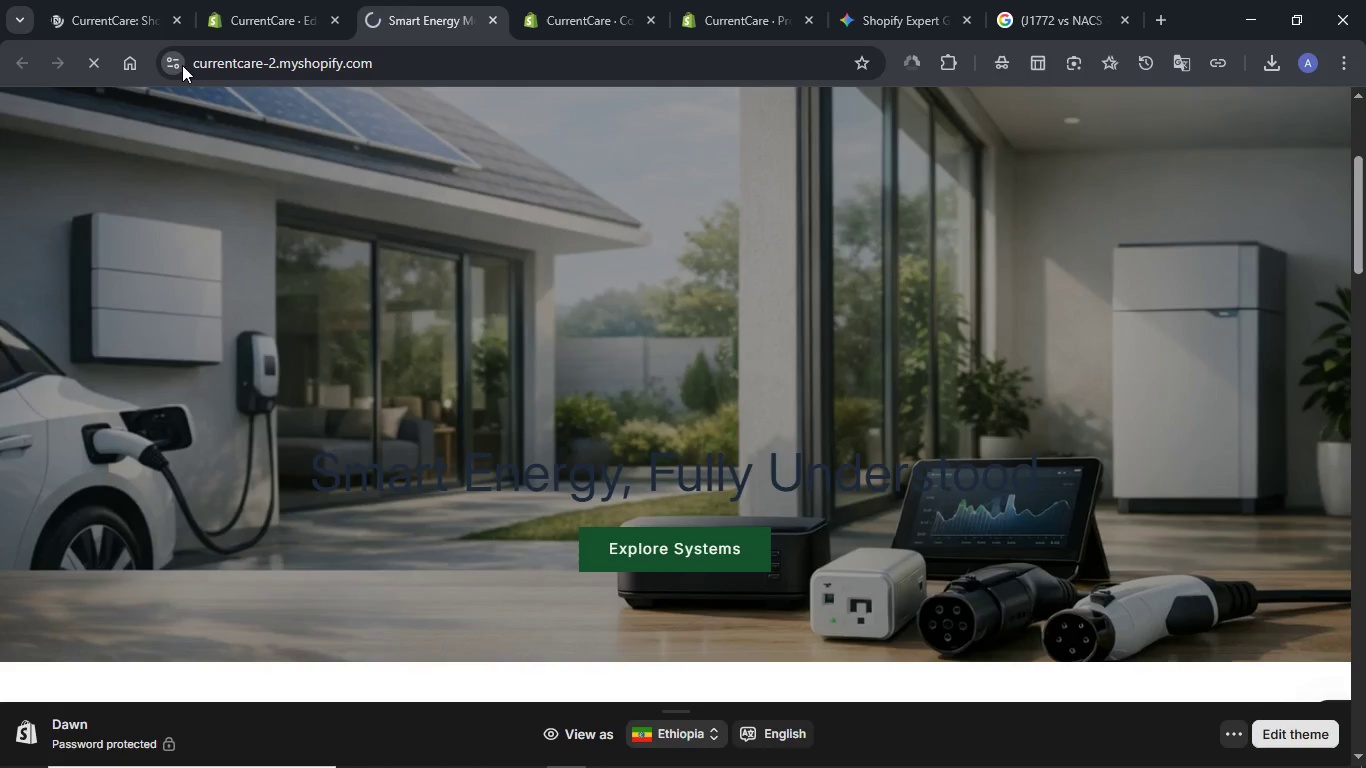 
mouse_move([251, 0])
 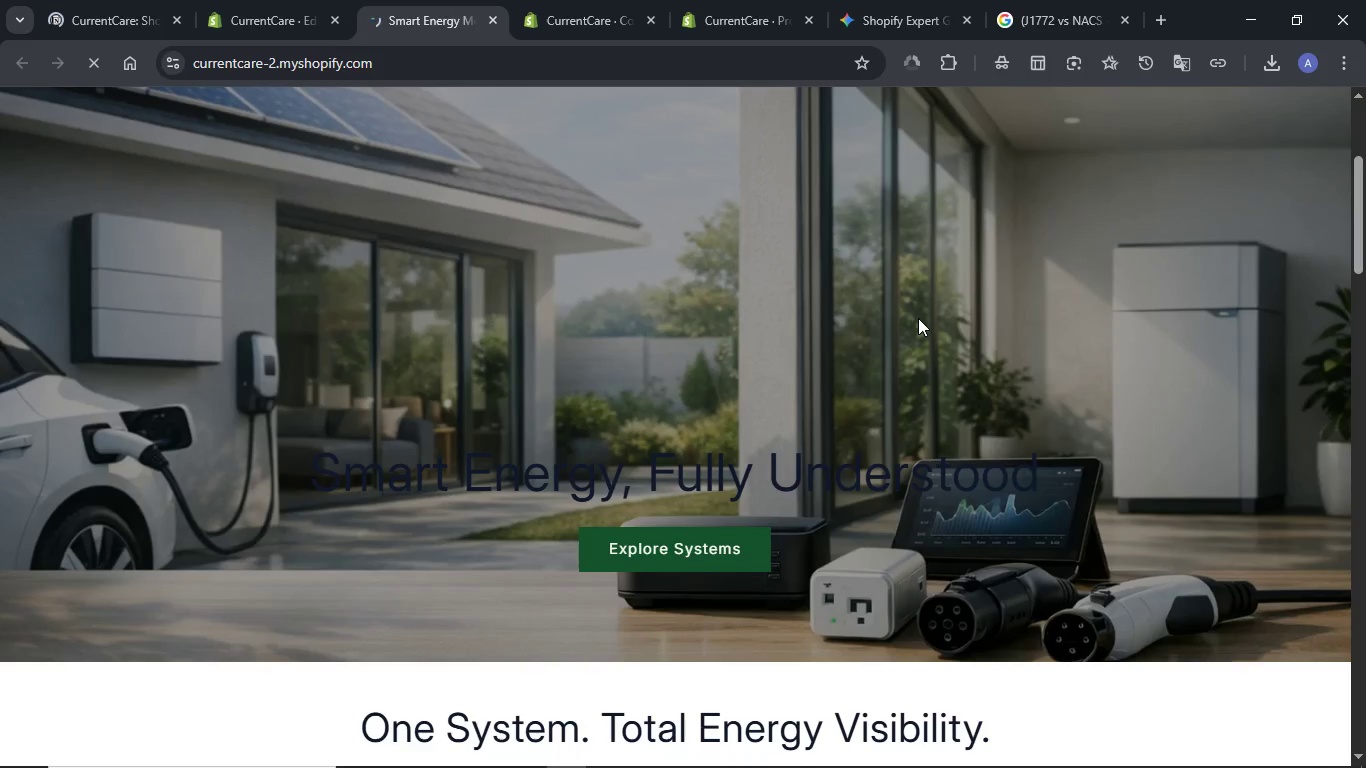 
scroll: coordinate [921, 321], scroll_direction: down, amount: 4.0
 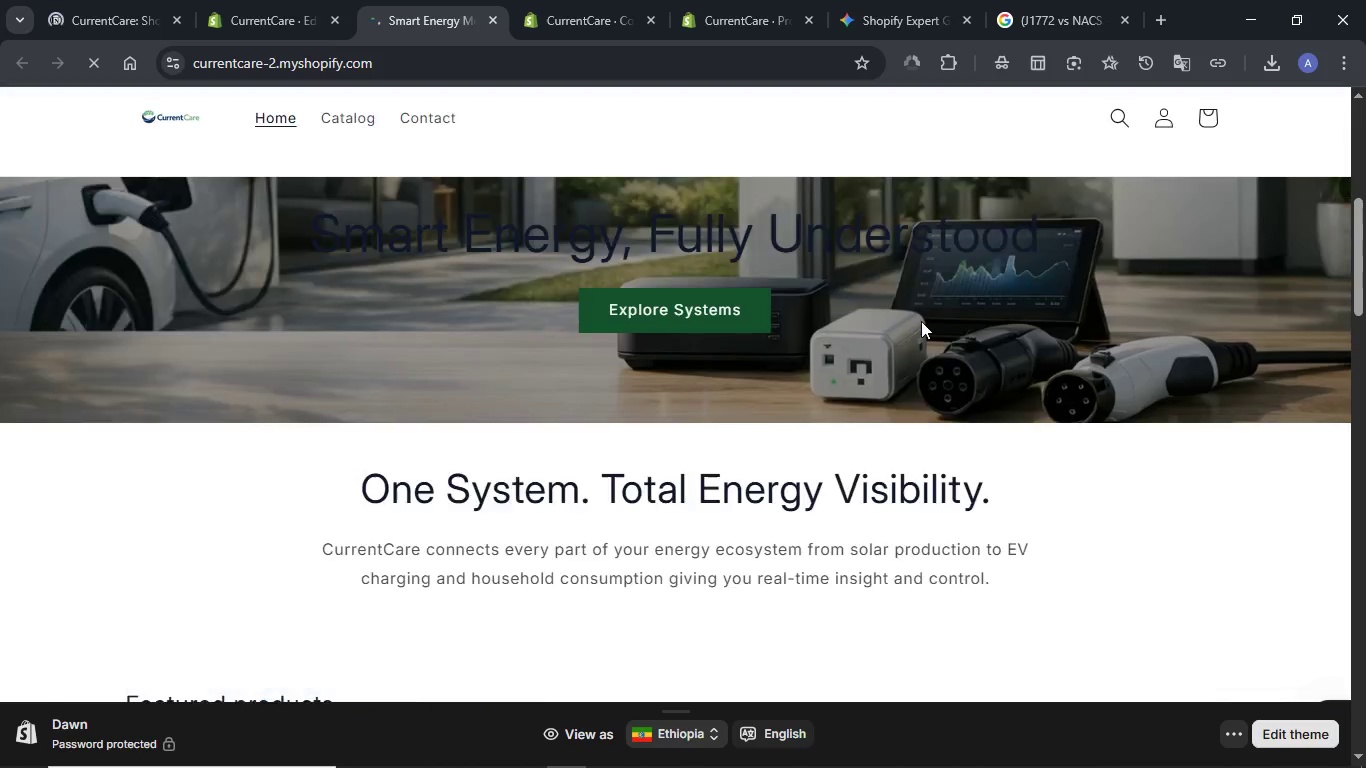 
scroll: coordinate [921, 321], scroll_direction: up, amount: 3.0
 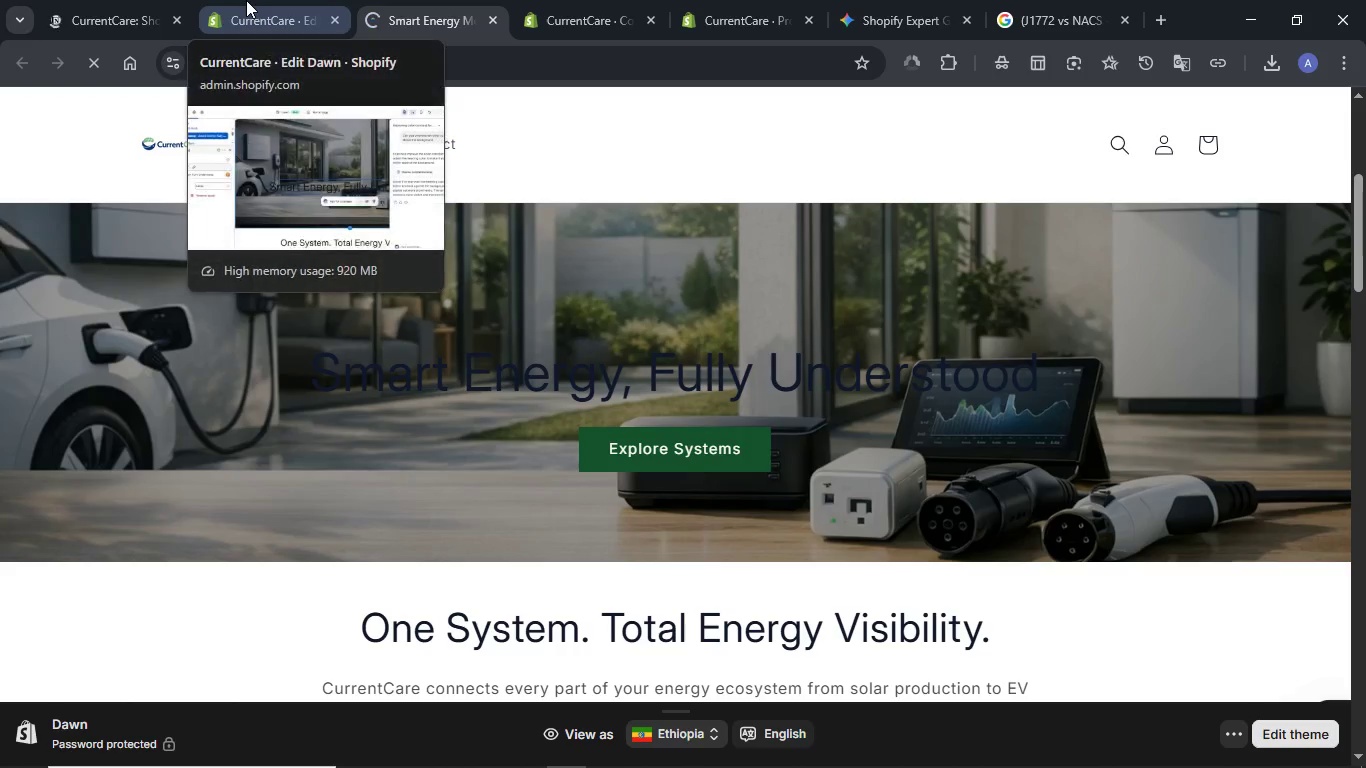 
left_click([246, 0])
 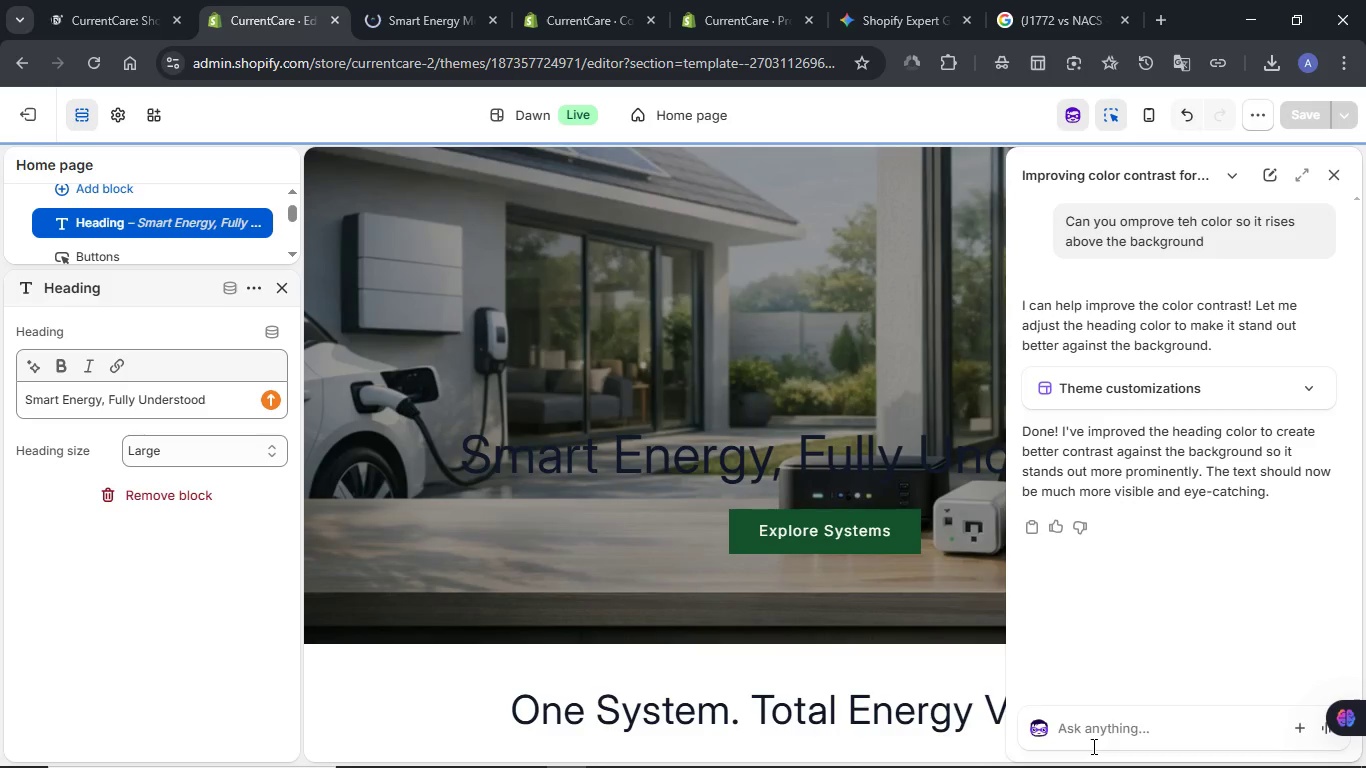 
left_click([412, 0])
 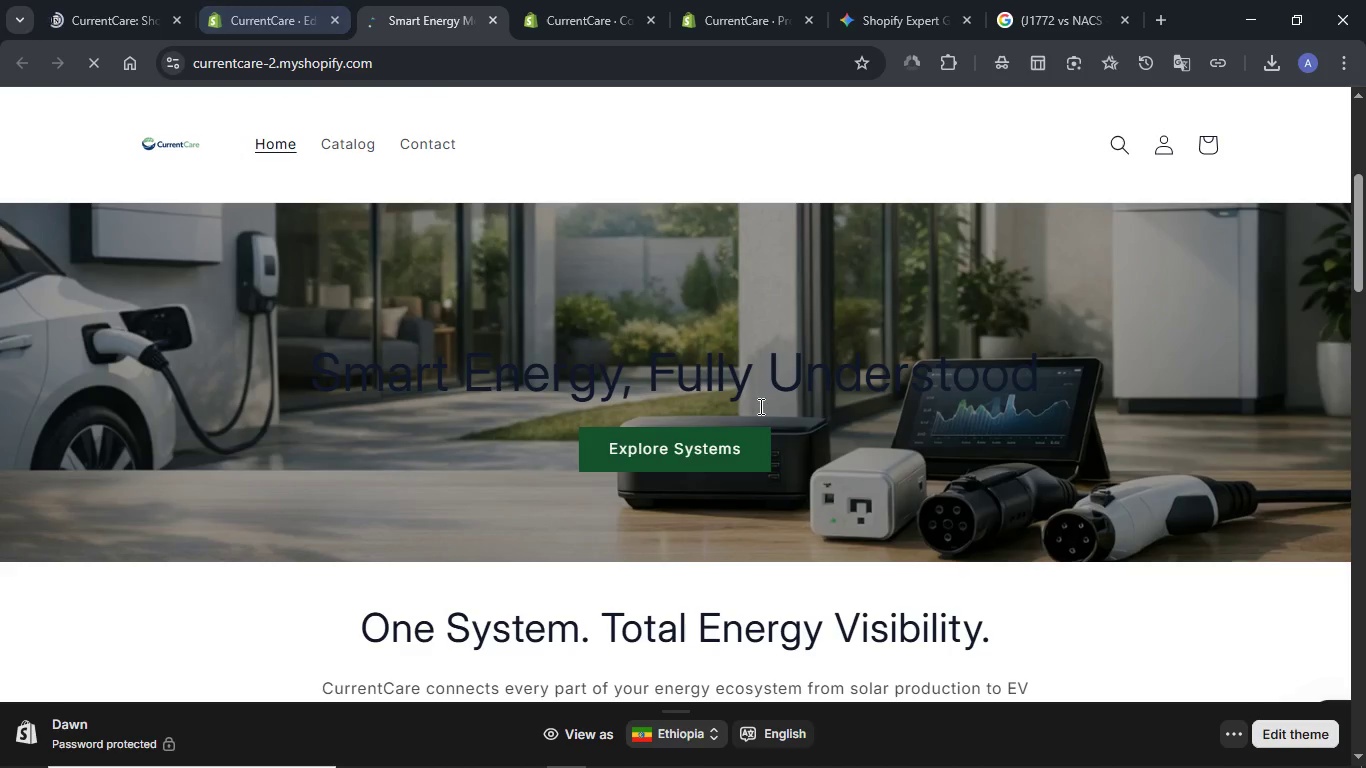 
scroll: coordinate [830, 476], scroll_direction: down, amount: 1.0
 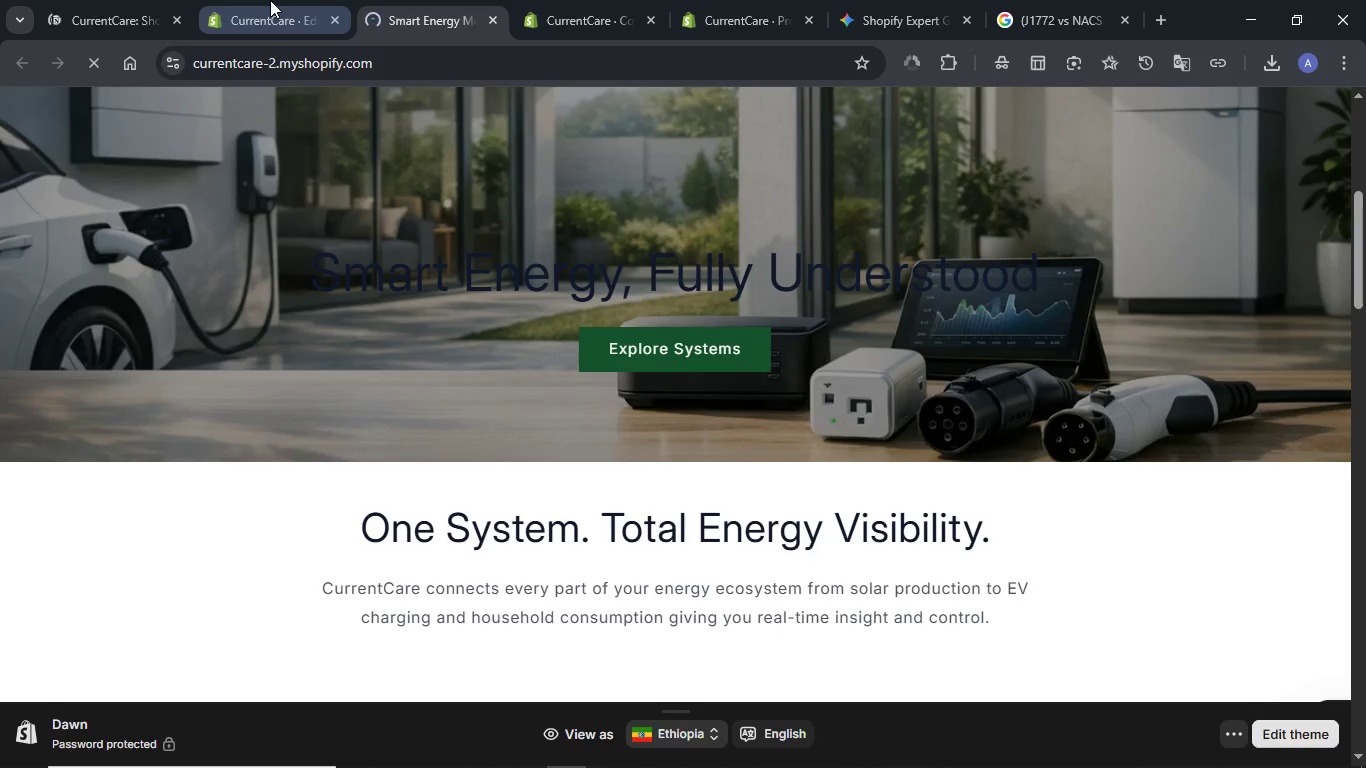 
left_click([270, 0])
 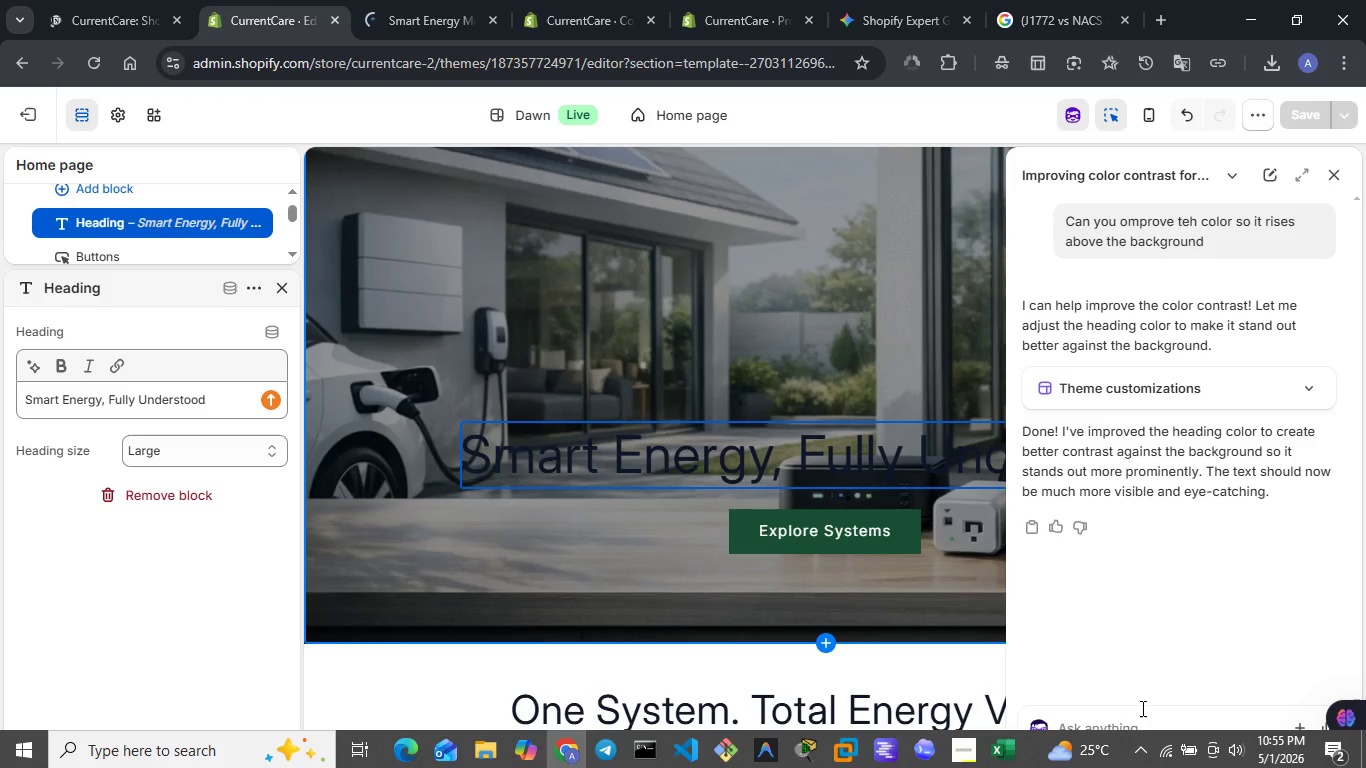 
left_click([1096, 743])
 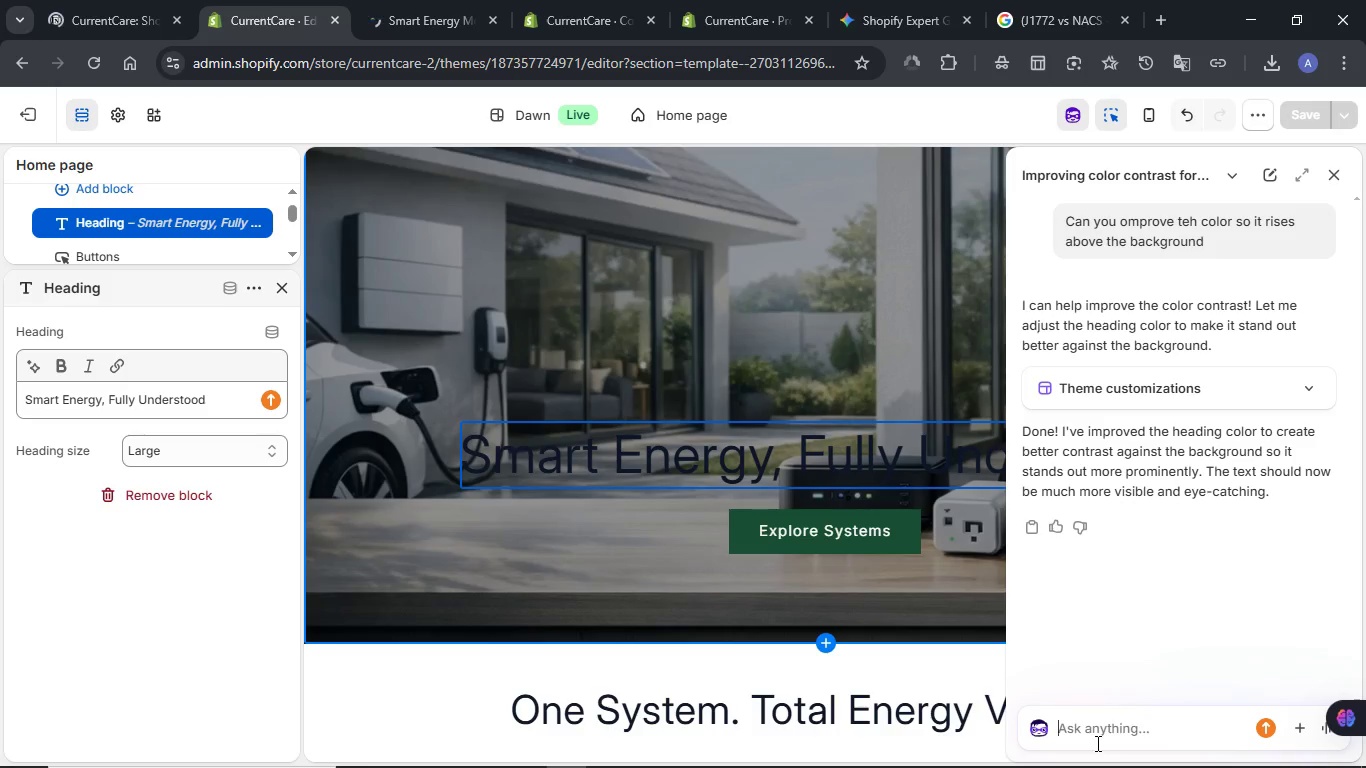 
type(There is an improvement but it is still struggling riseabove the backb)
key(Backspace)
type(groun])
key(NumpadEnter)
 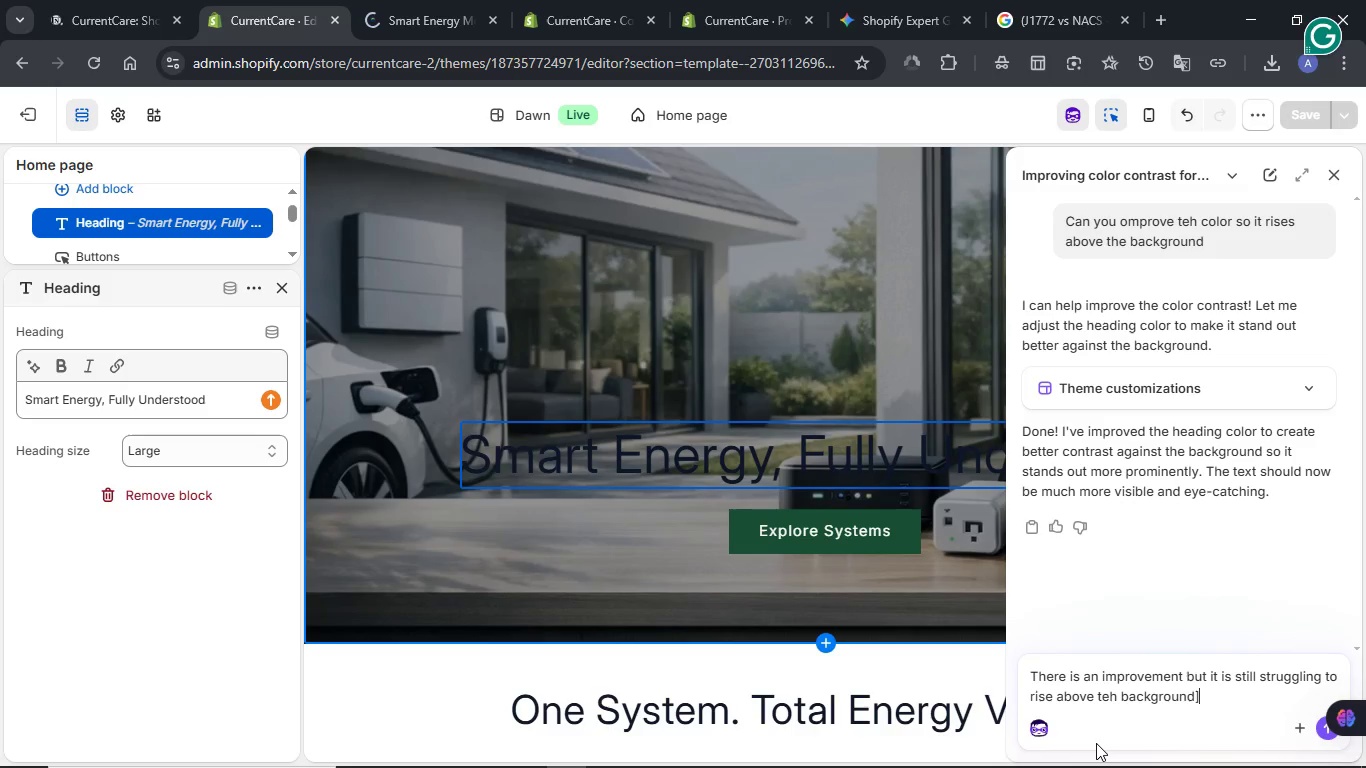 
wait(34.53)
 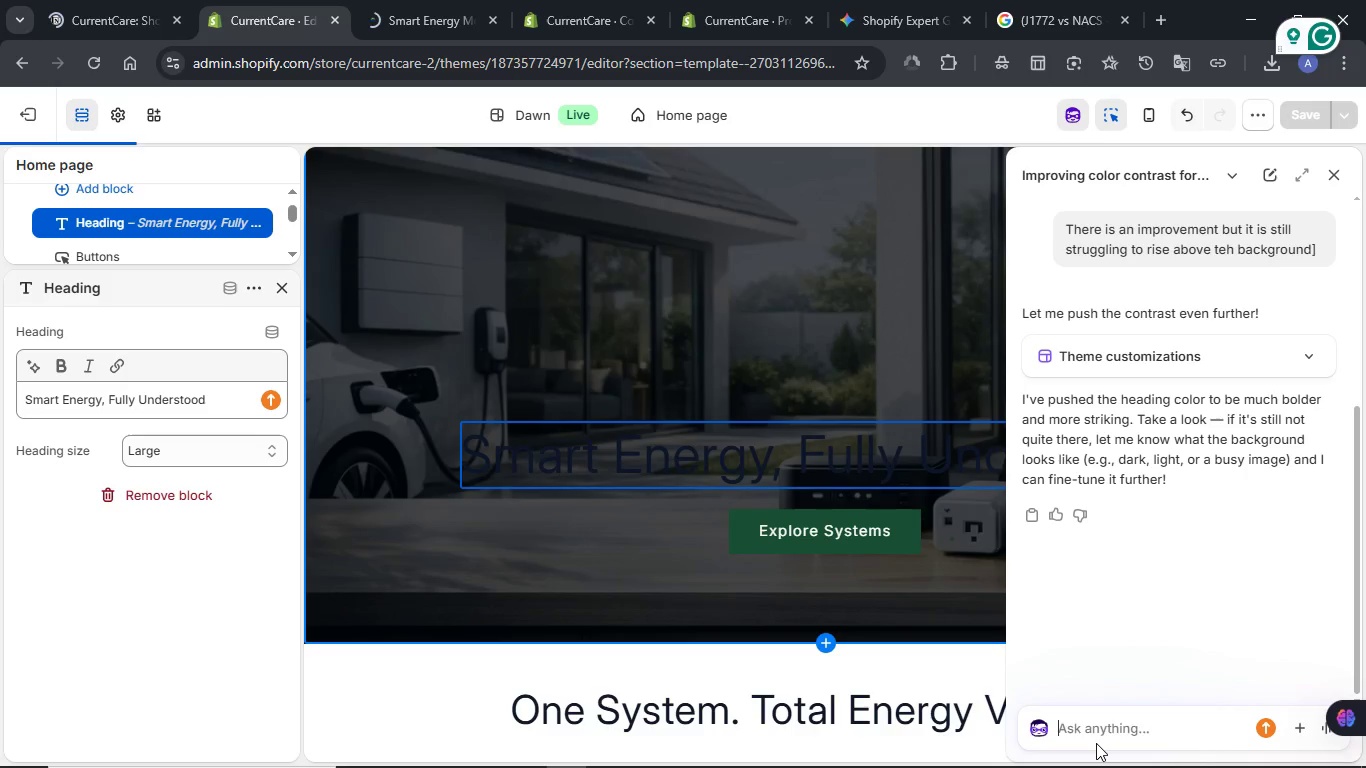 
left_click([961, 749])